 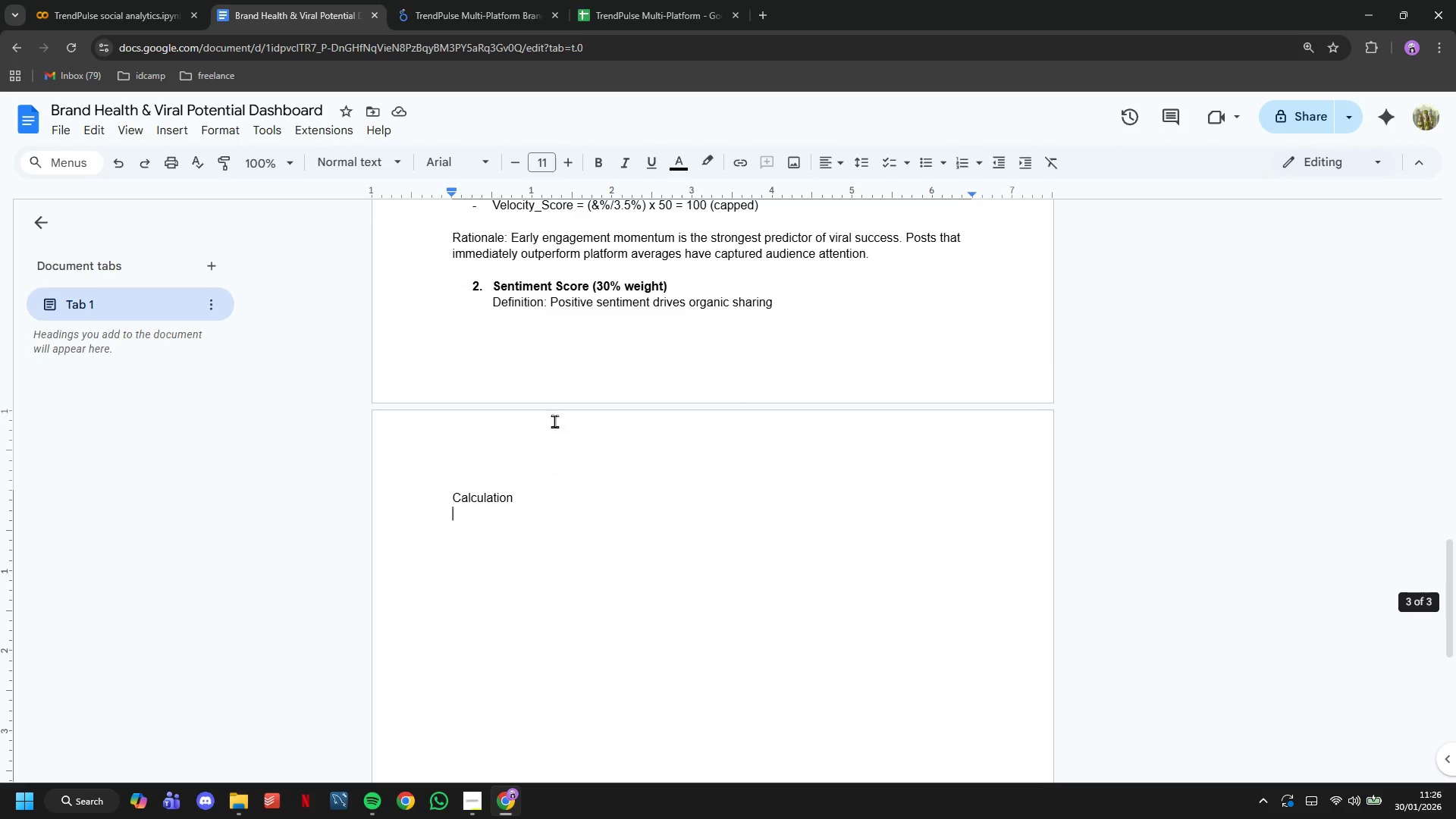 
scroll: coordinate [604, 487], scroll_direction: up, amount: 2.0
 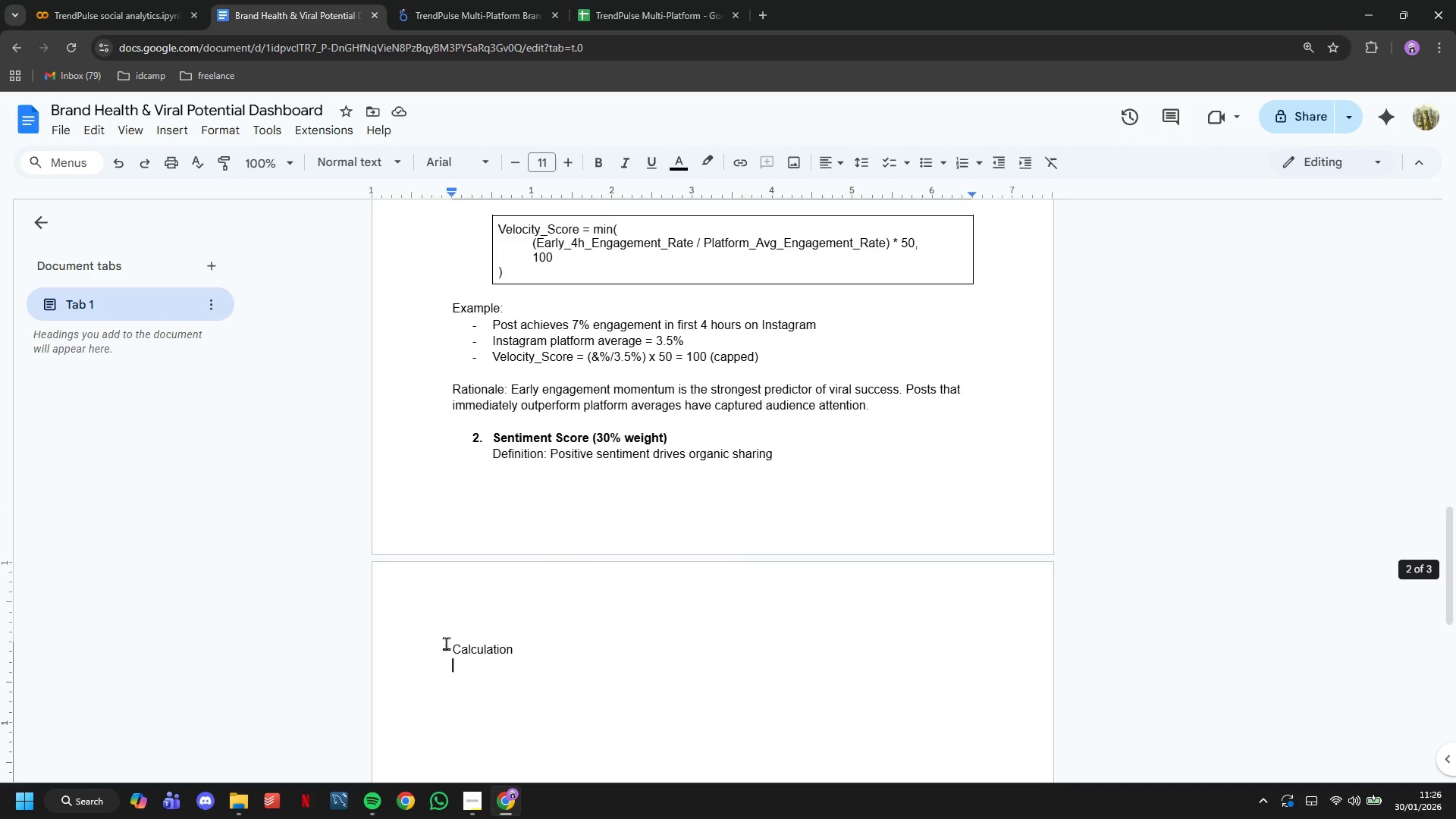 
left_click([438, 648])
 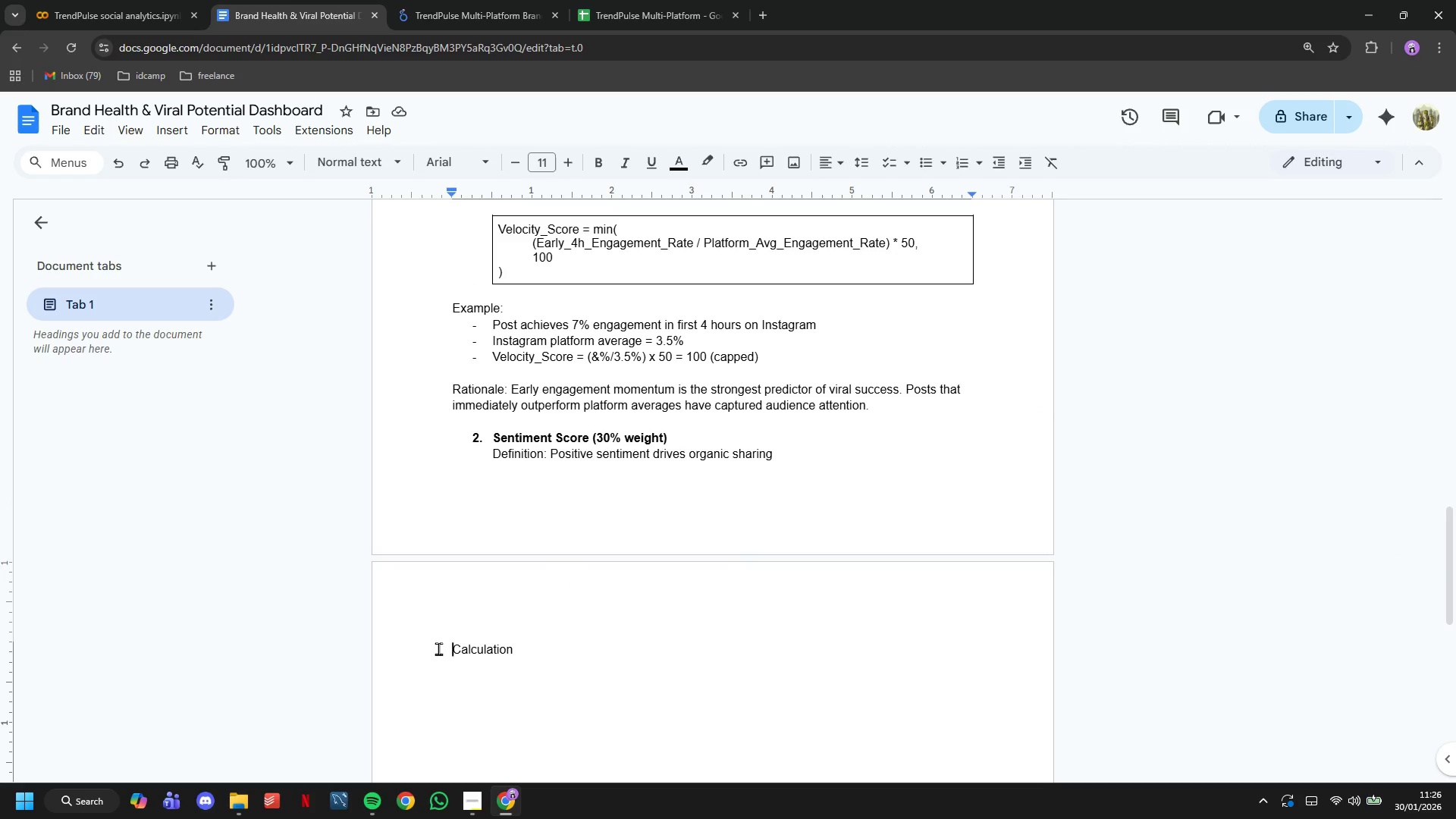 
key(Tab)
 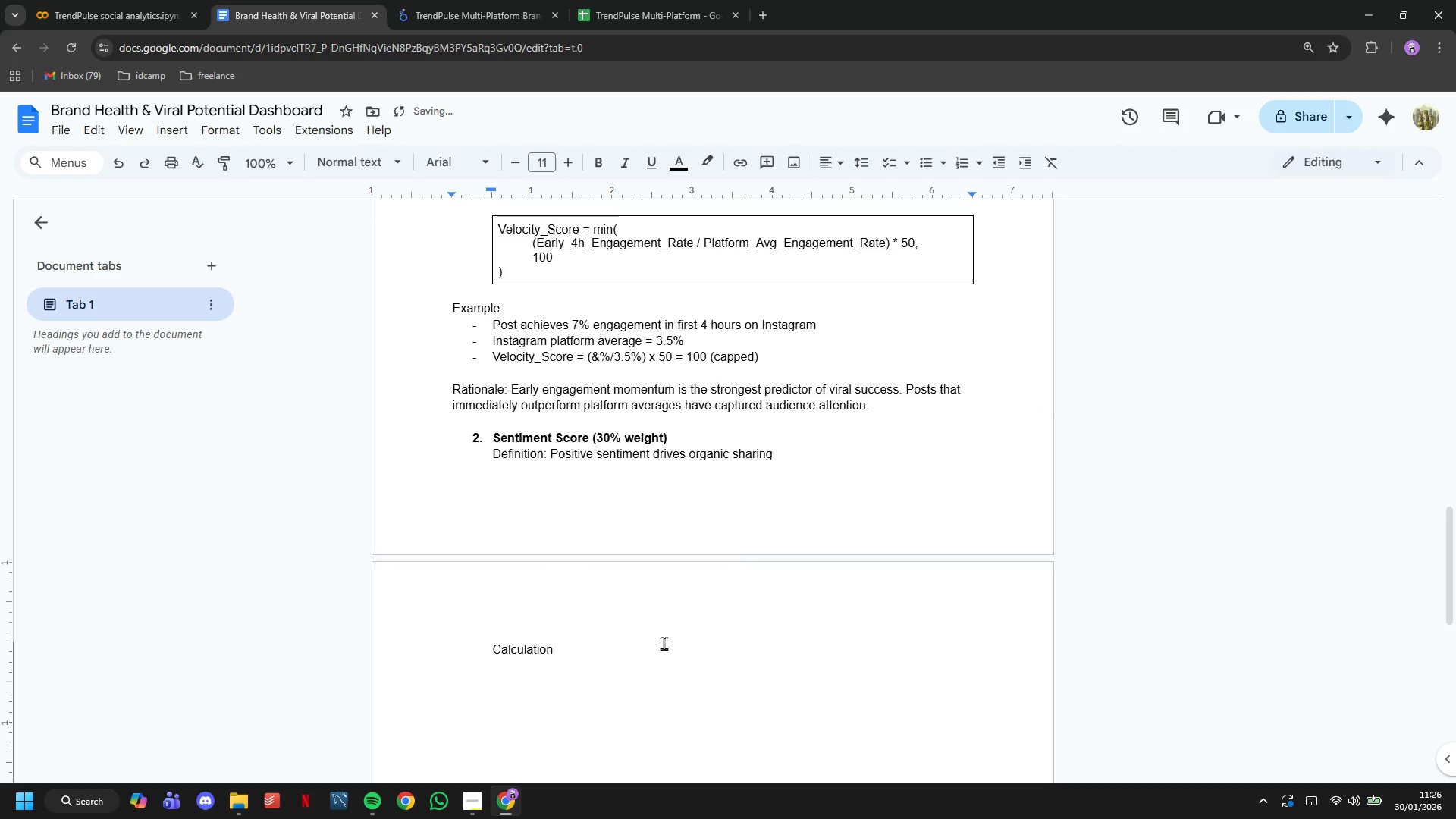 
left_click([664, 643])
 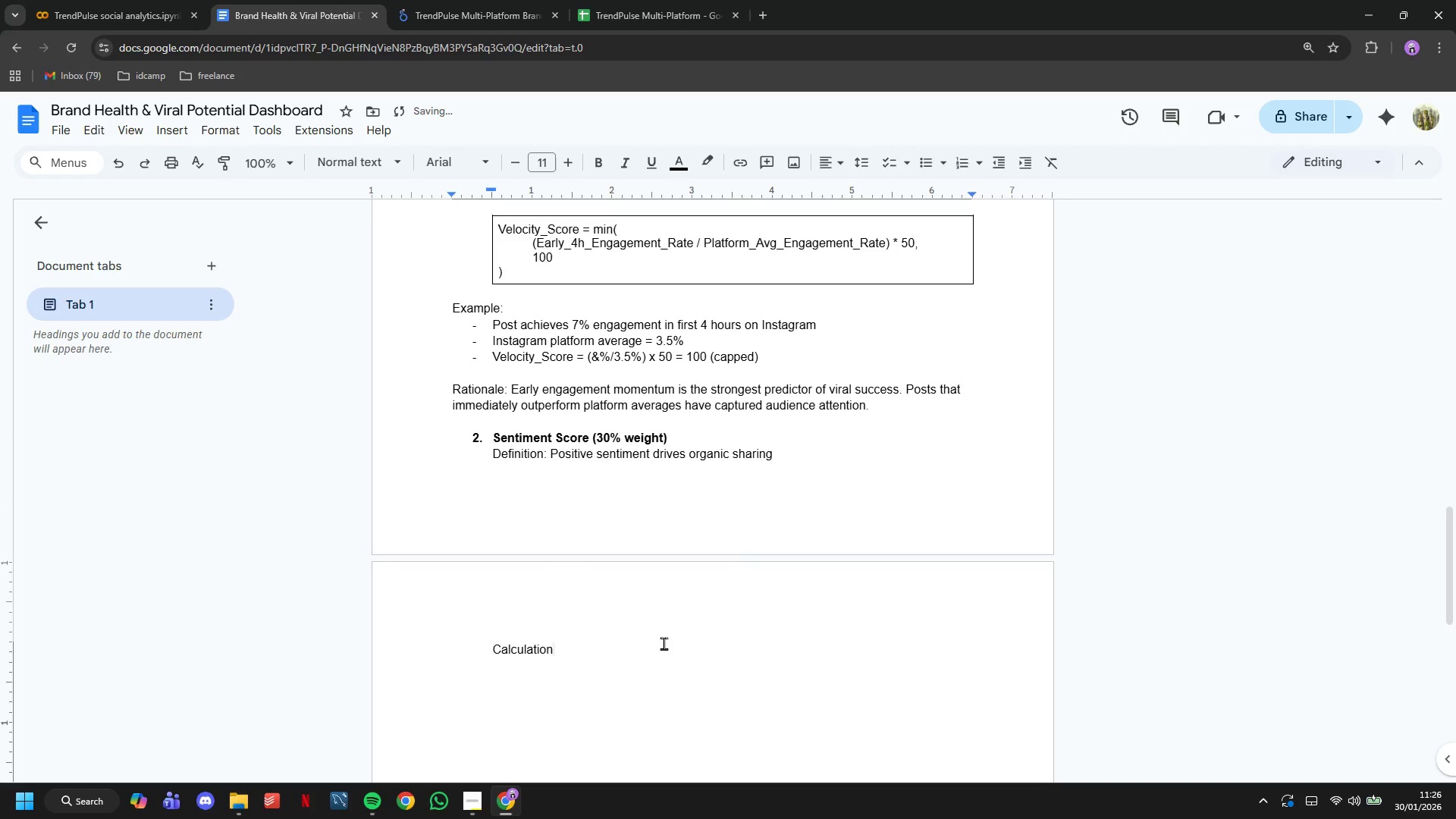 
key(Enter)
 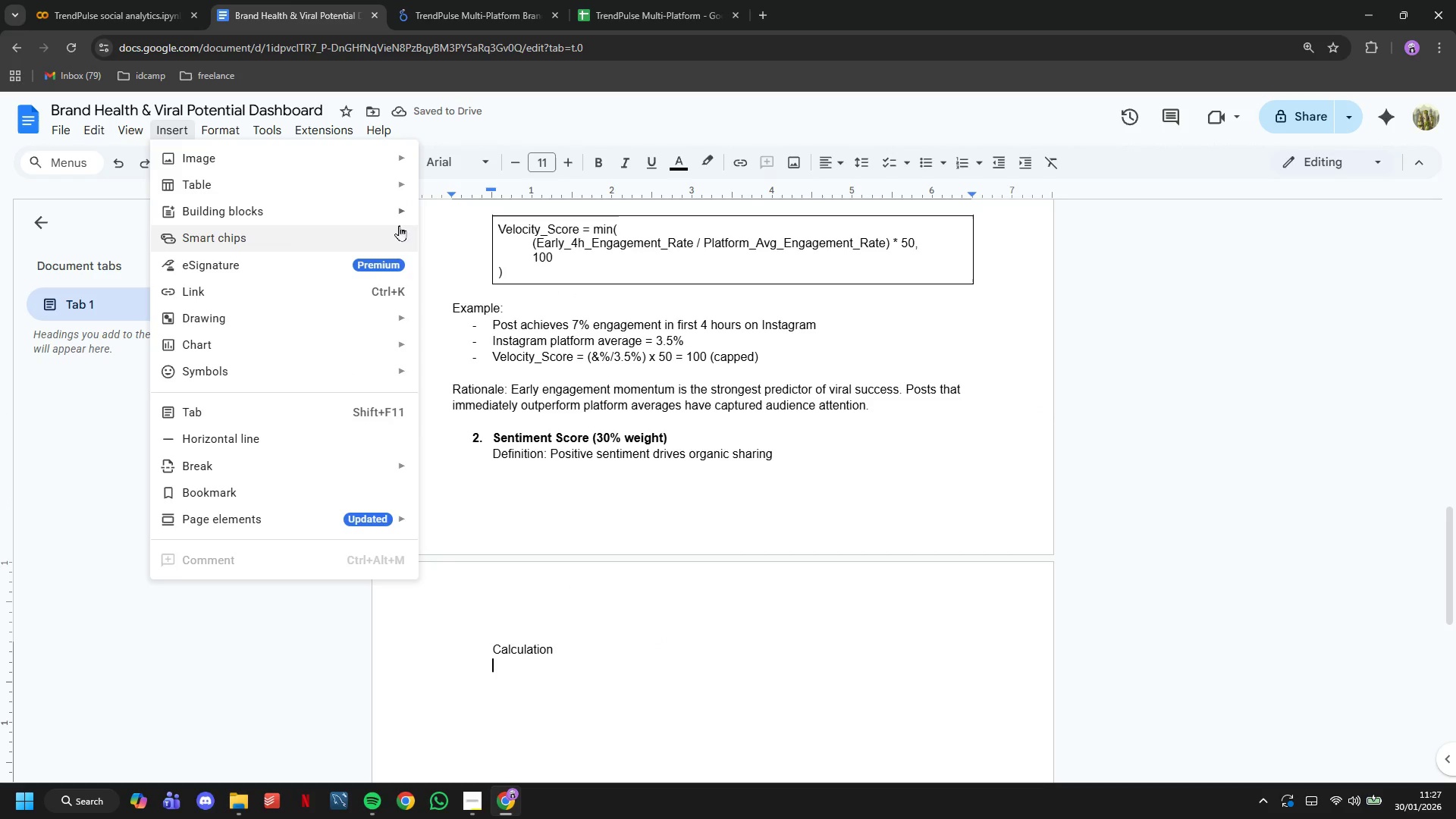 
wait(8.7)
 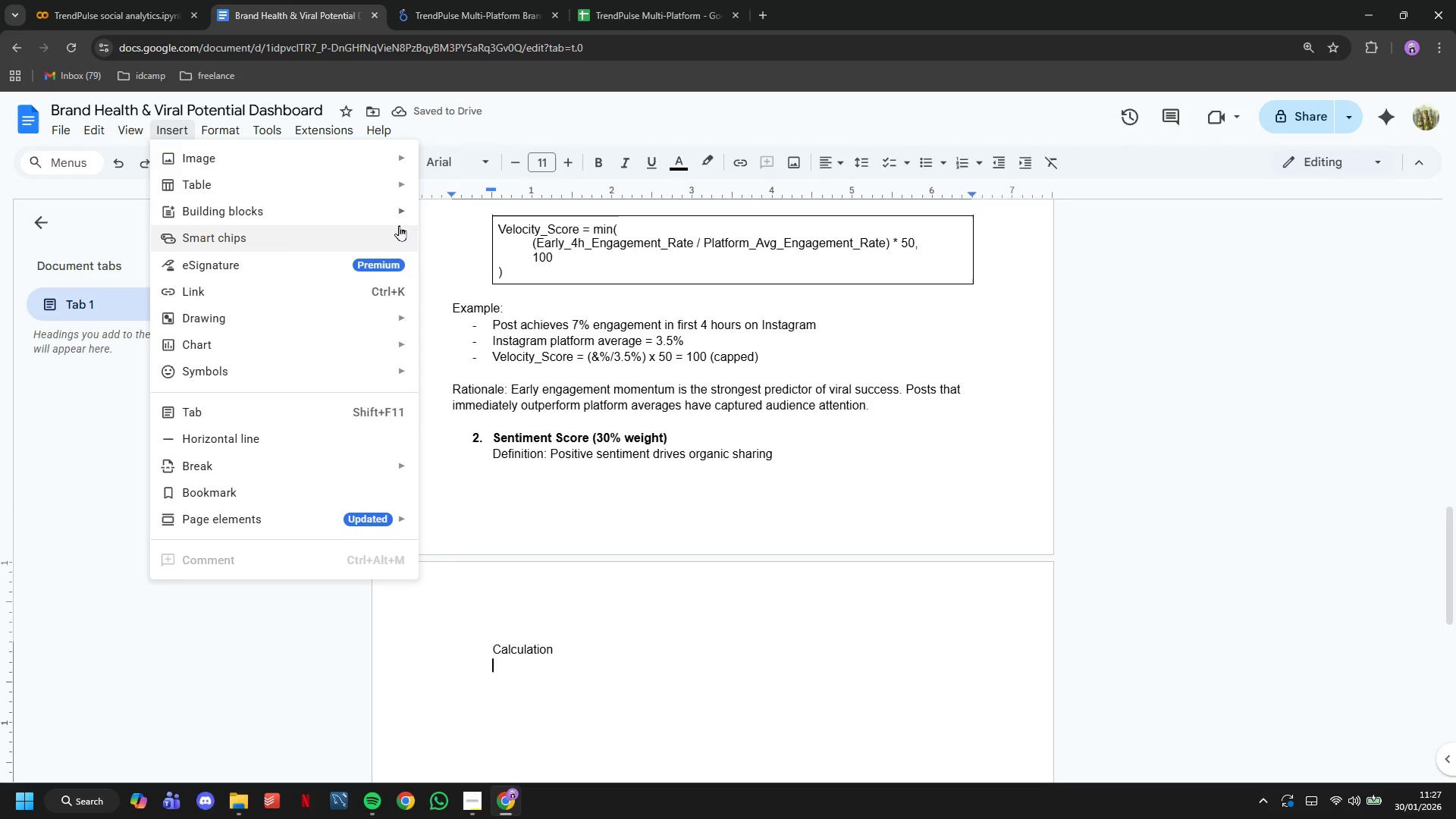 
left_click([428, 230])
 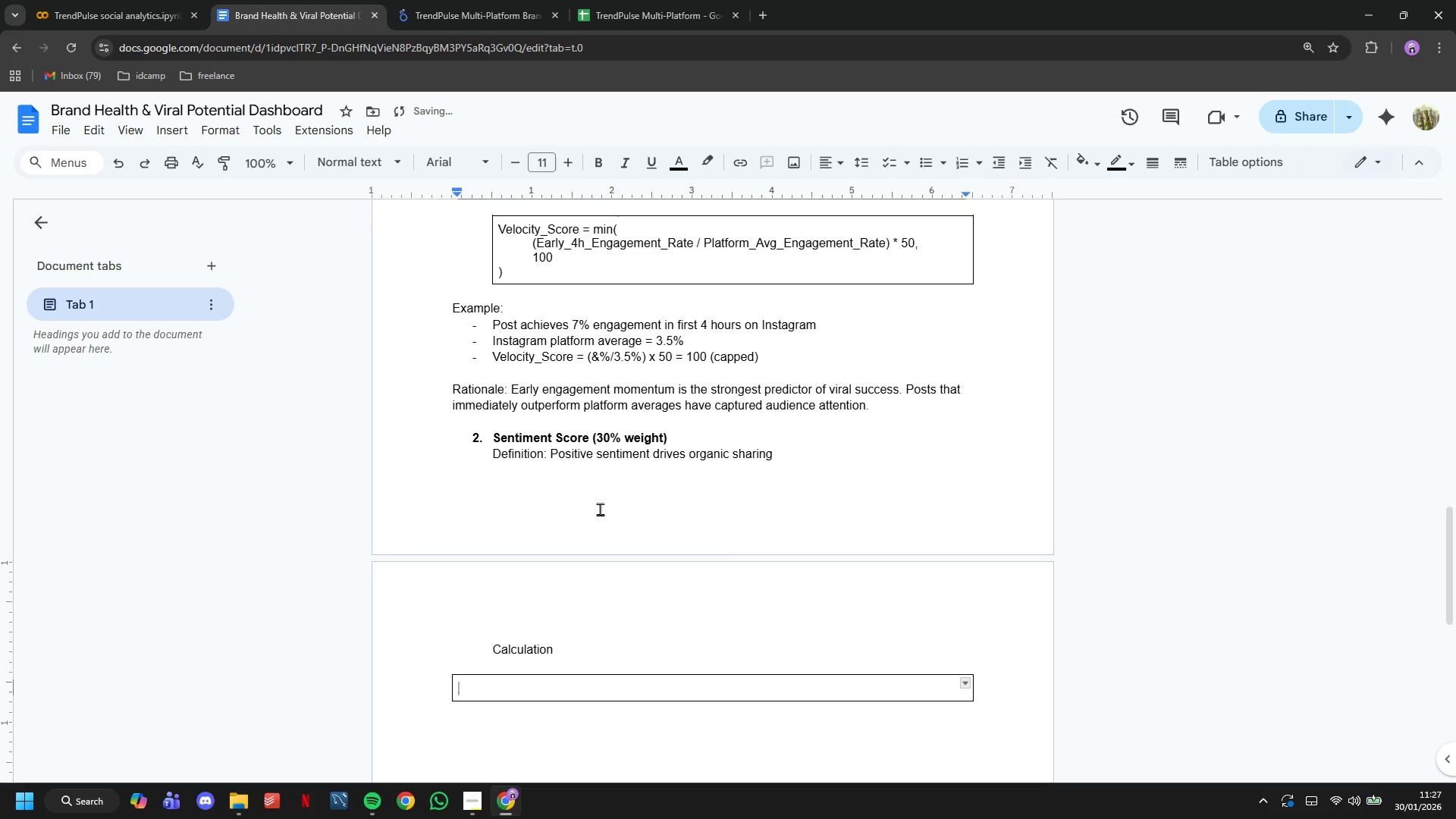 
type(Sentiment_Score = (Sentiment_Score +1) /2) * 100)
 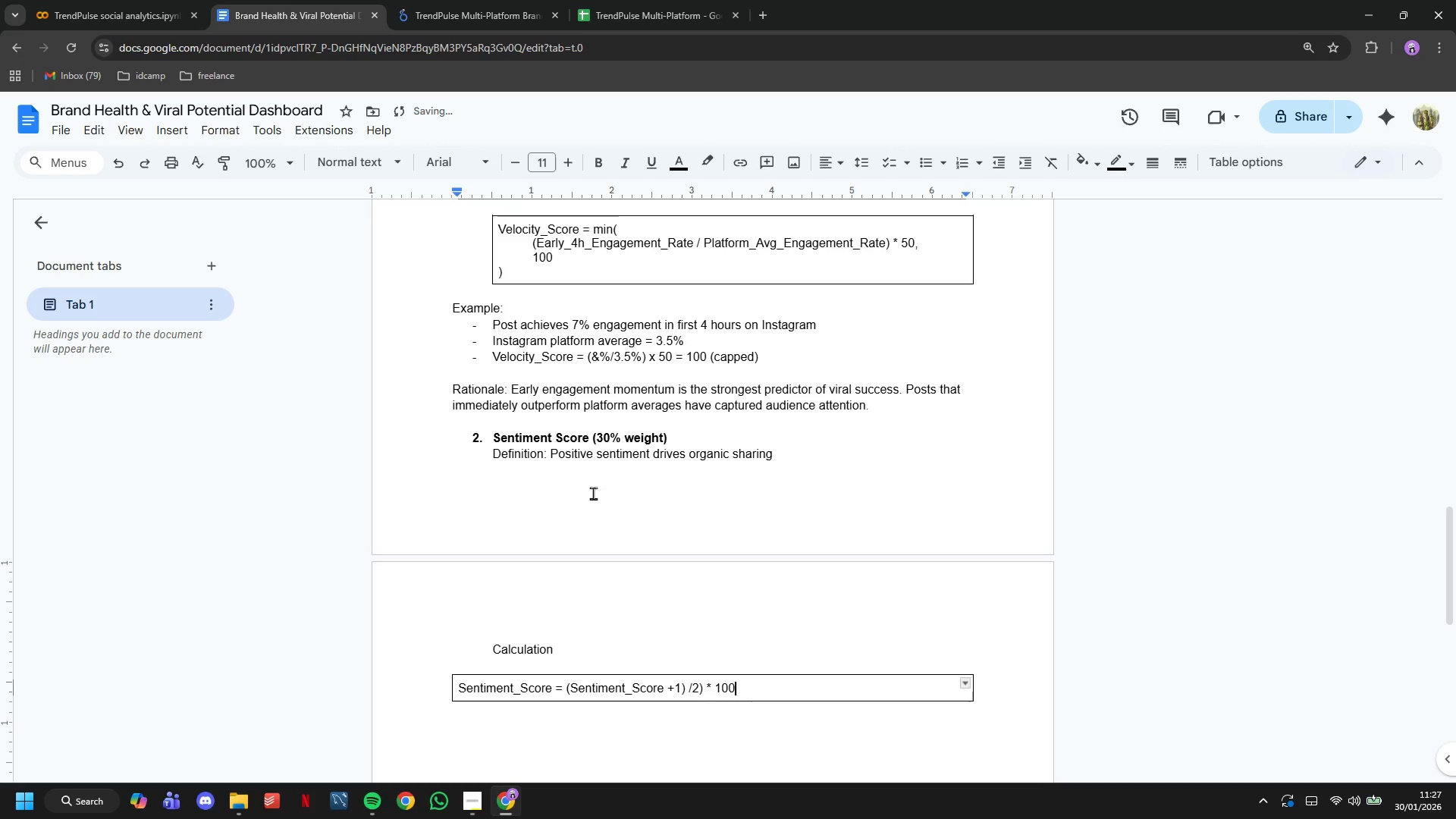 
left_click_drag(start_coordinate=[457, 193], to_coordinate=[491, 194])
 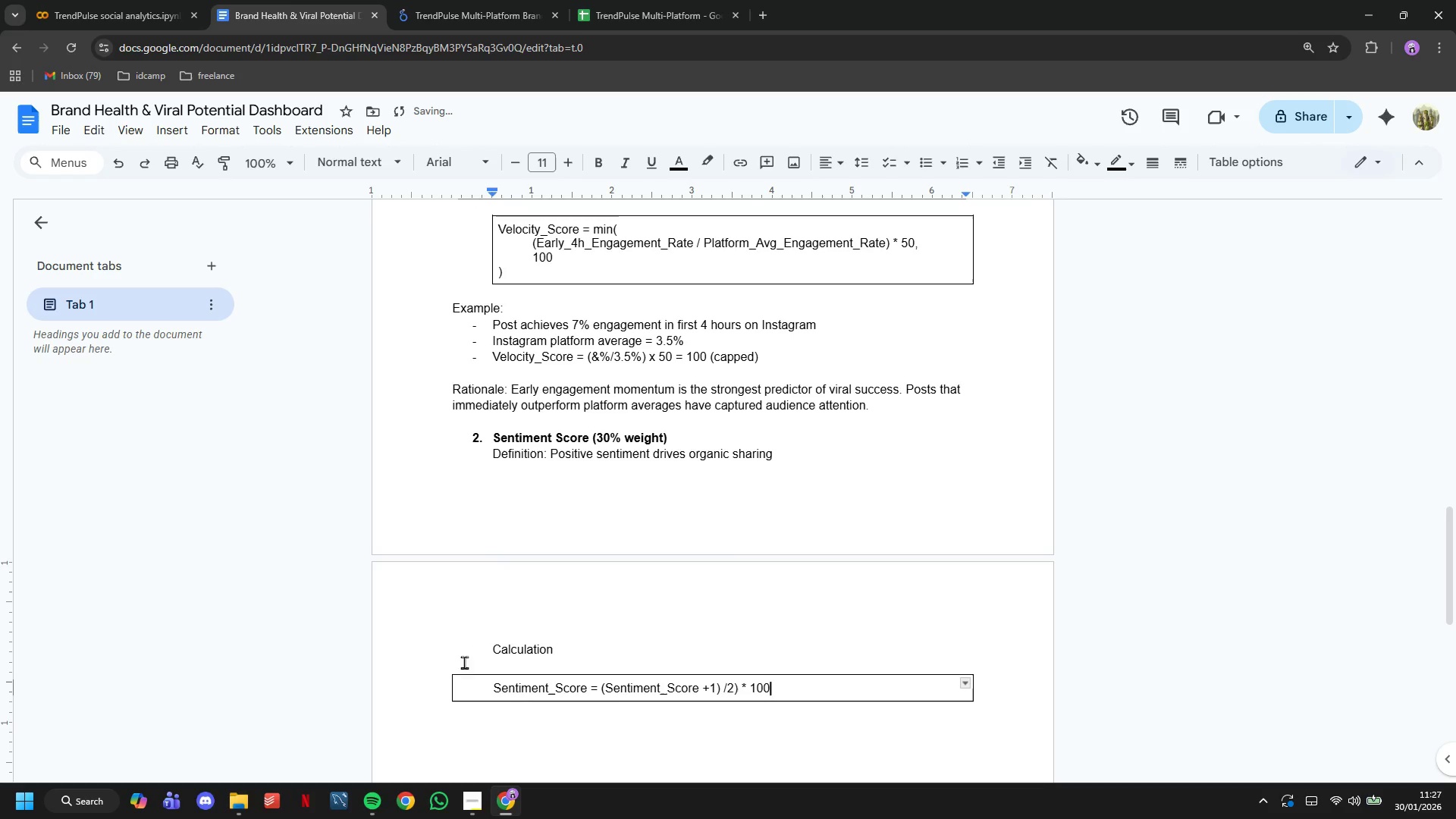 
left_click([461, 676])
 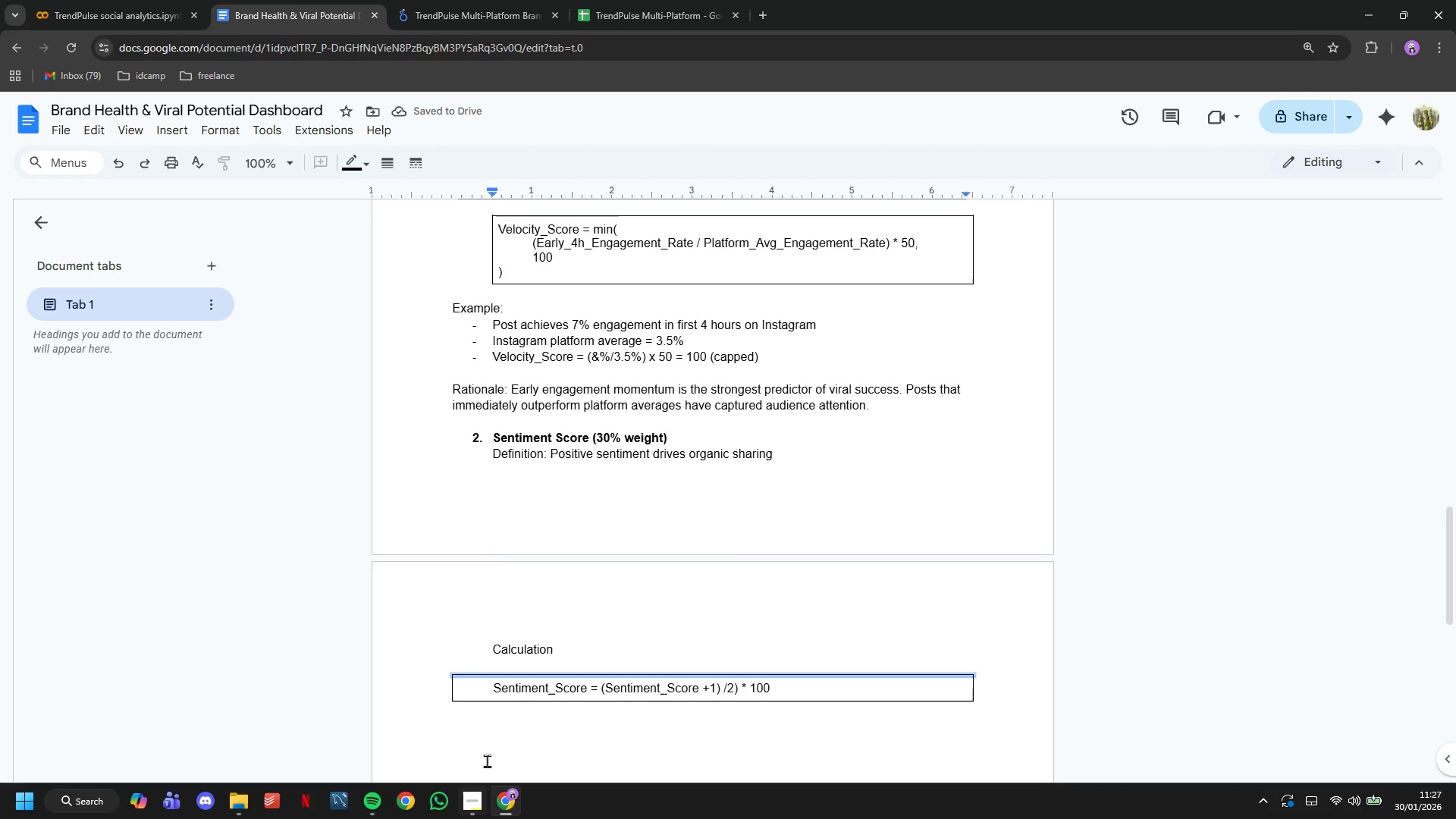 
left_click([479, 711])
 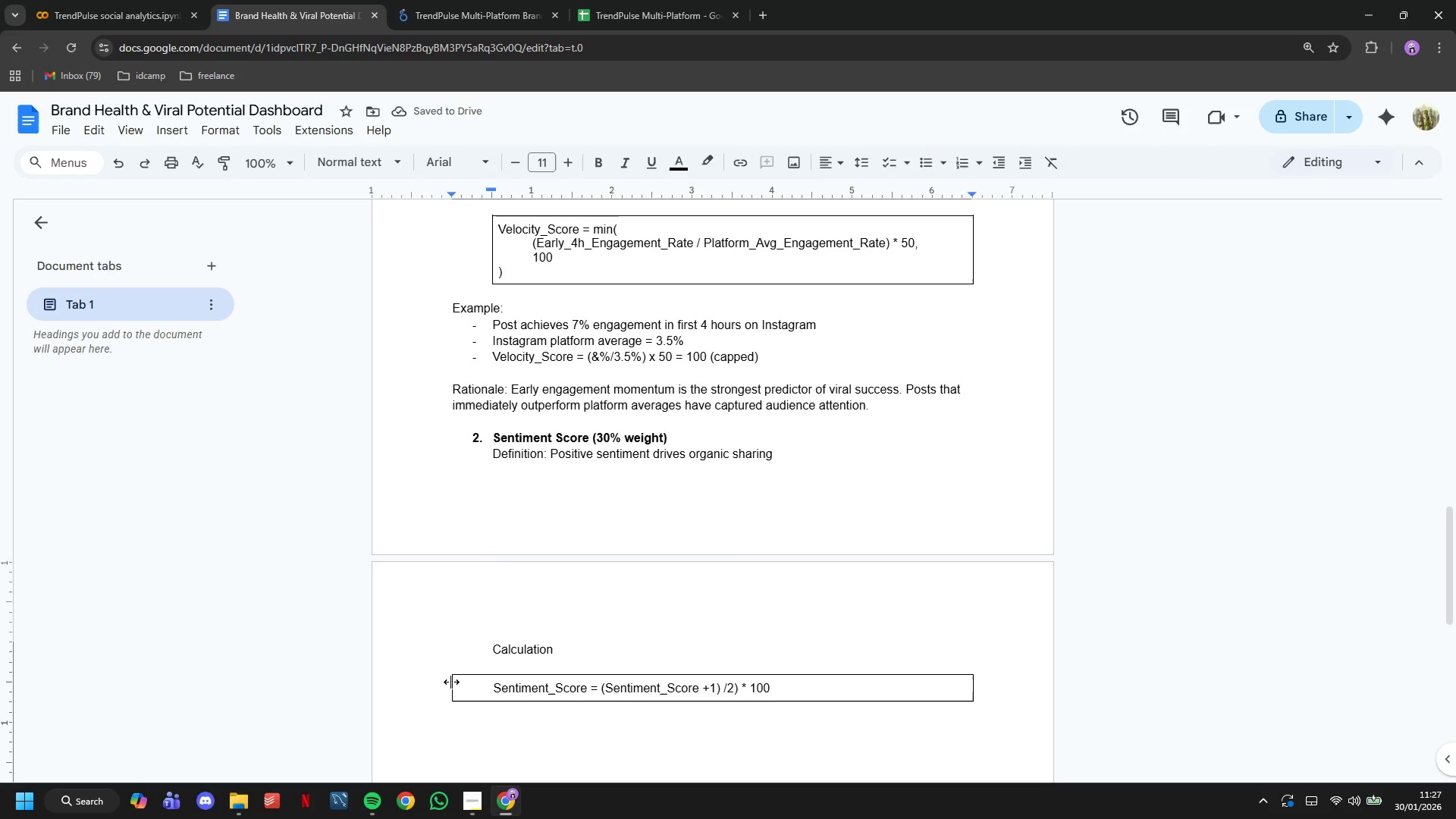 
left_click_drag(start_coordinate=[451, 682], to_coordinate=[528, 686])
 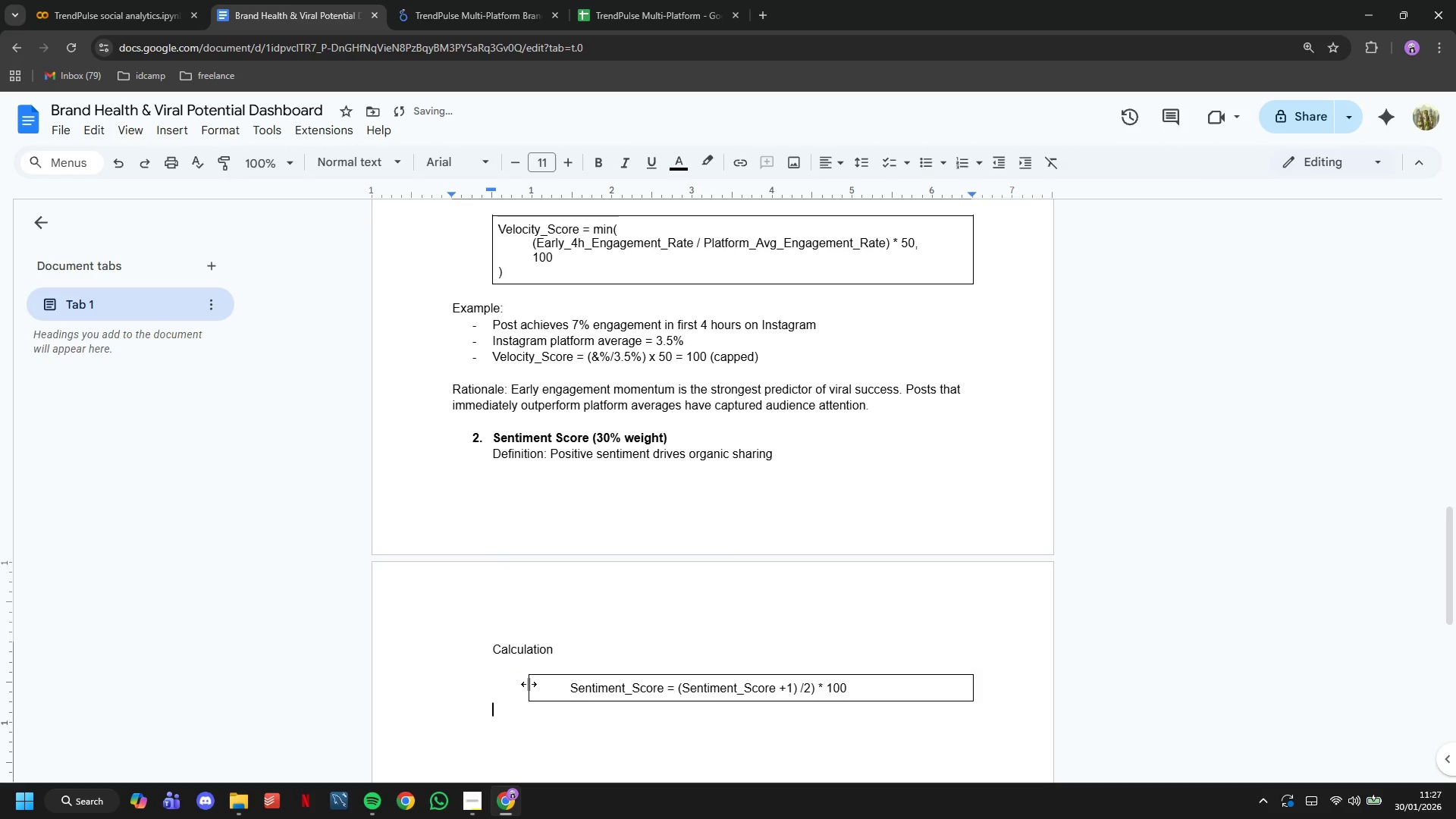 
left_click_drag(start_coordinate=[529, 684], to_coordinate=[500, 676])
 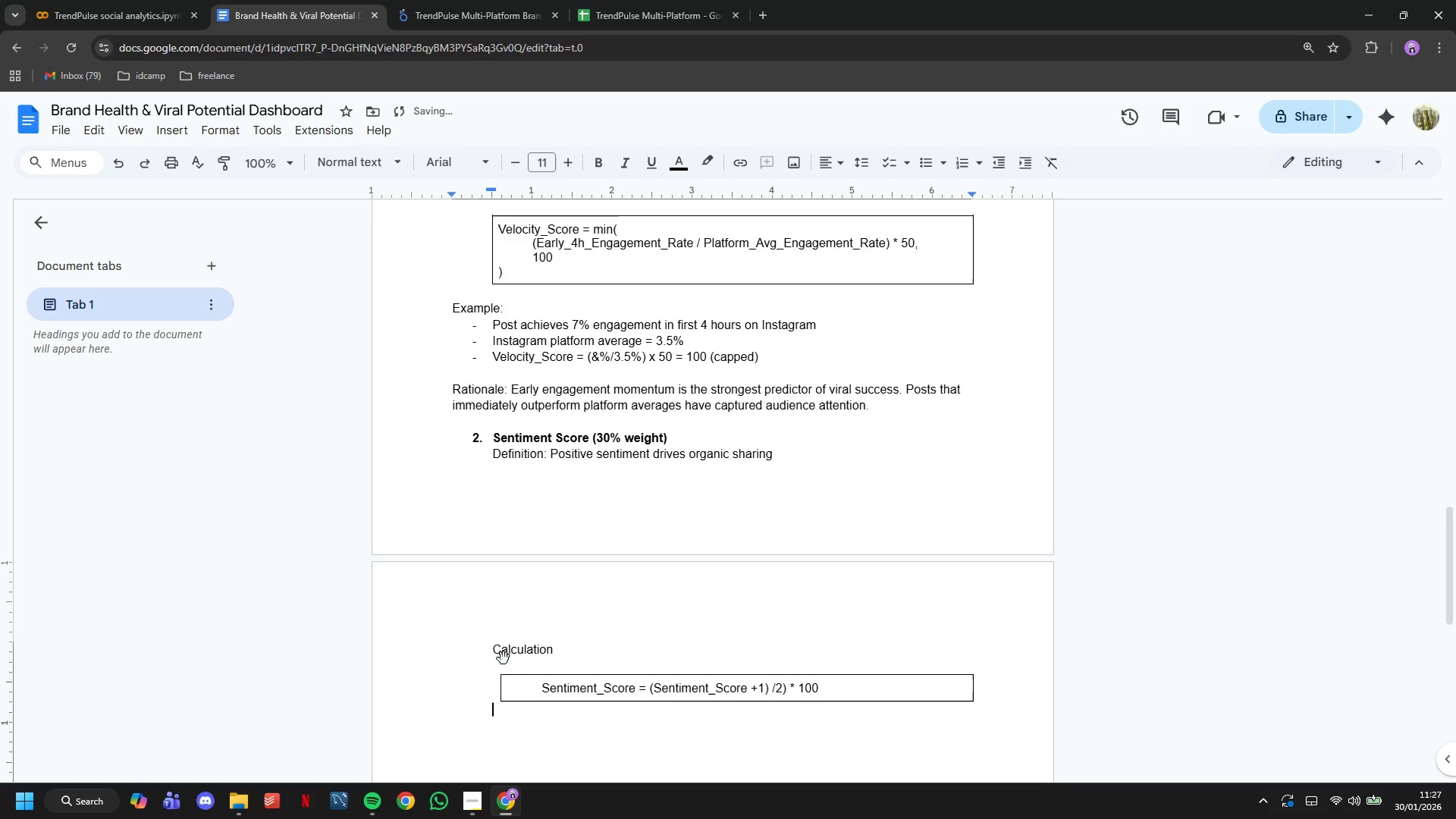 
scroll: coordinate [504, 592], scroll_direction: down, amount: 2.0
 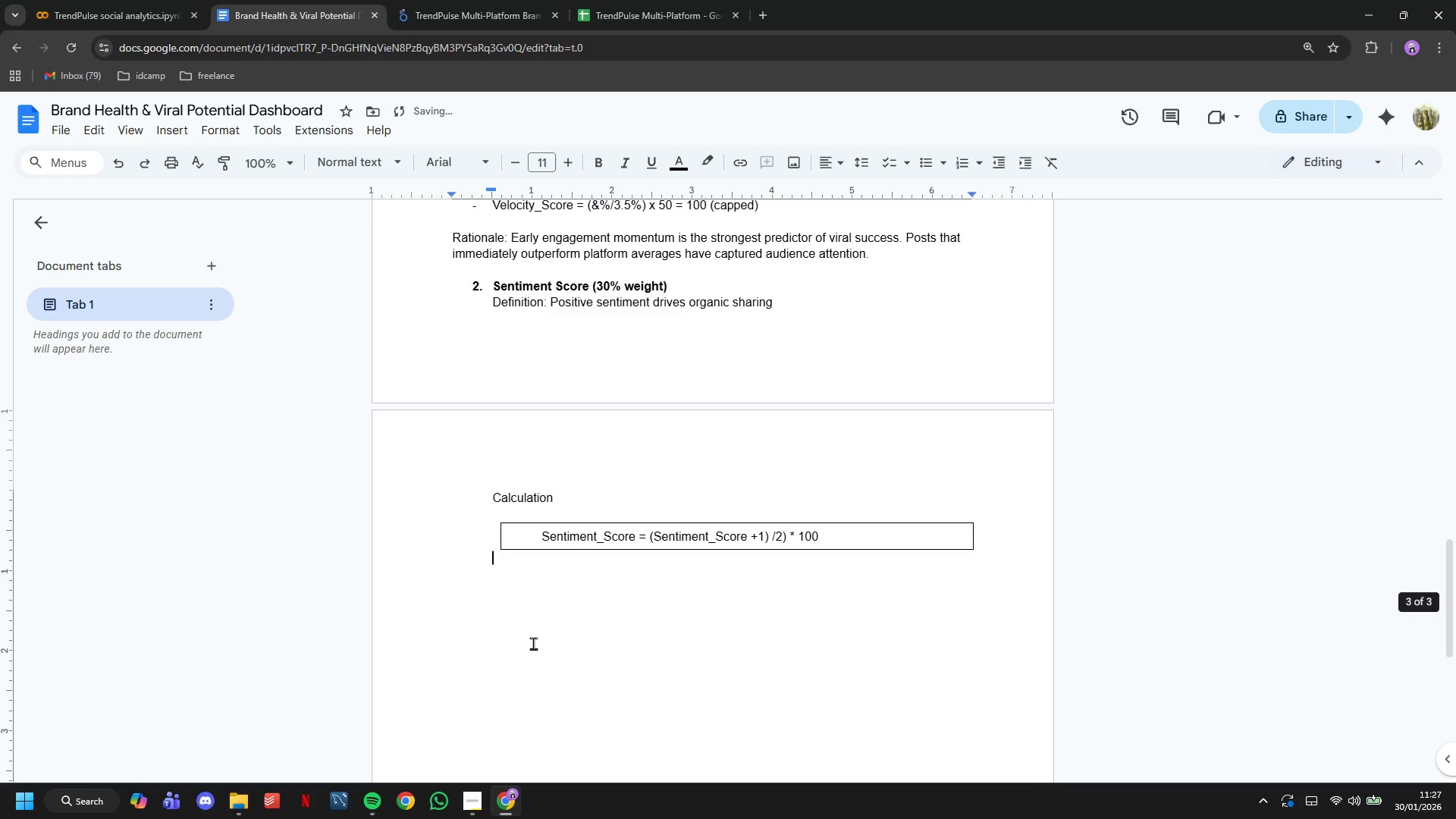 
left_click([528, 628])
 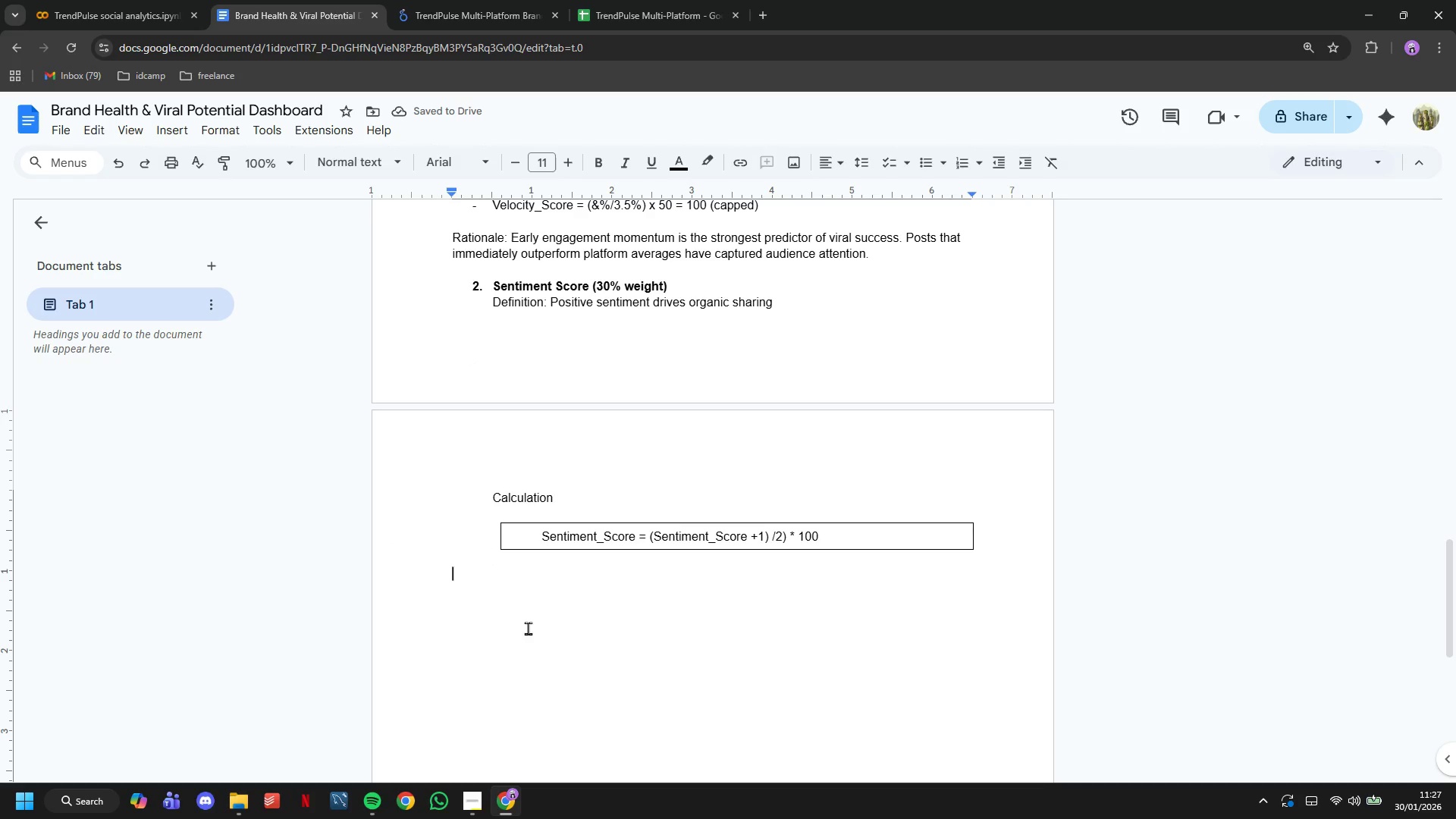 
key(Enter)
 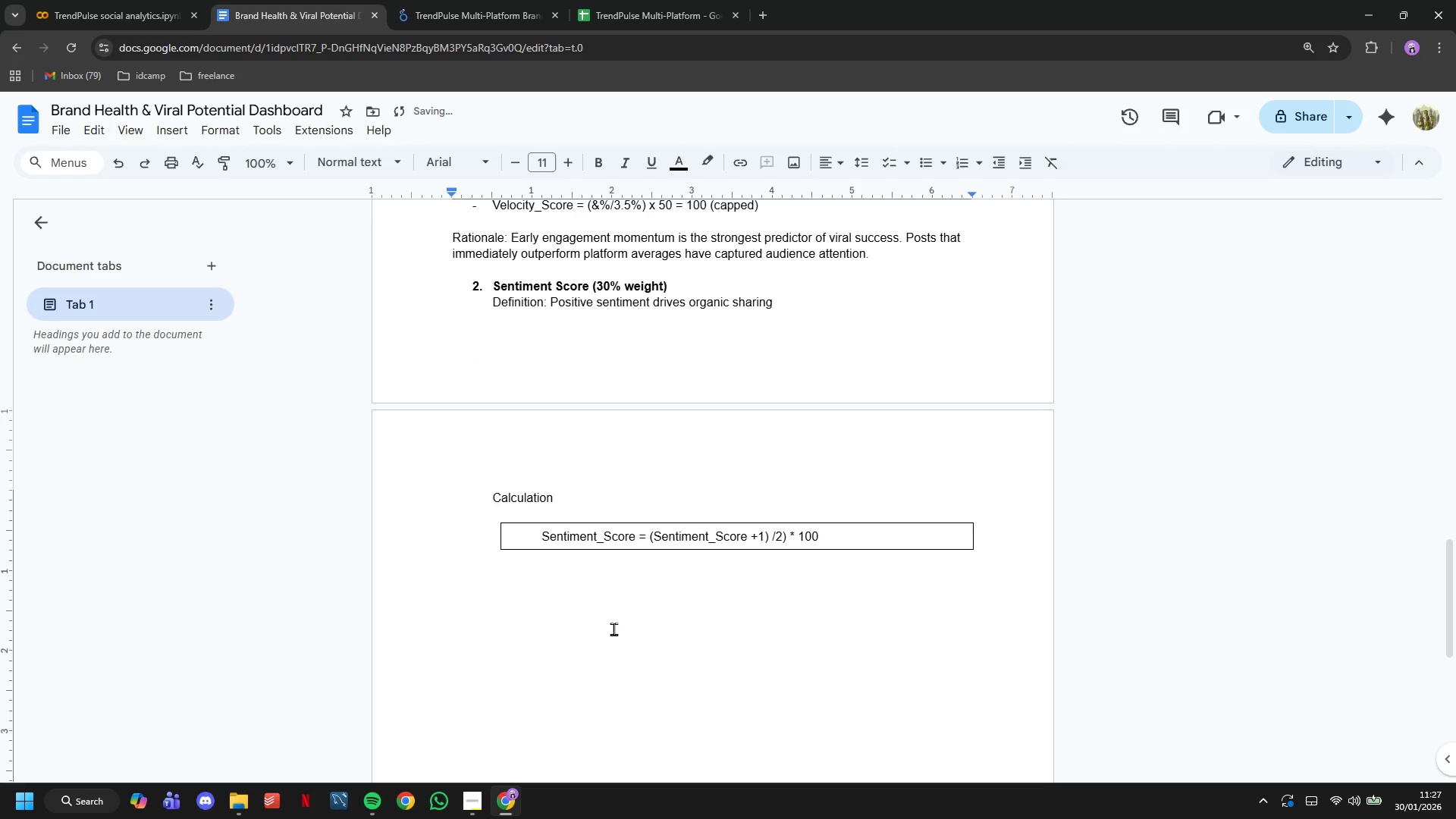 
left_click_drag(start_coordinate=[615, 629], to_coordinate=[466, 295])
 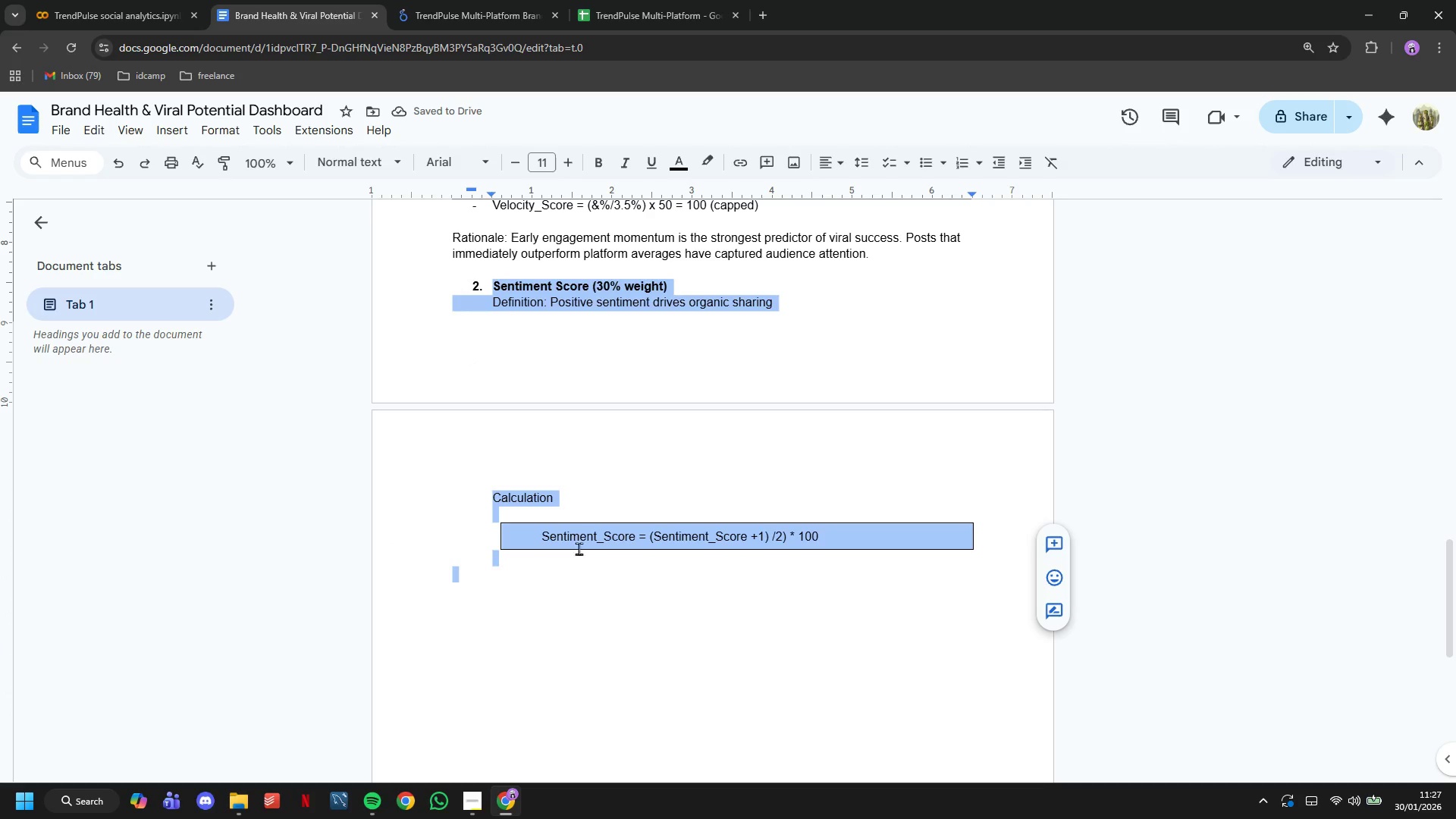 
key(Control+C)
 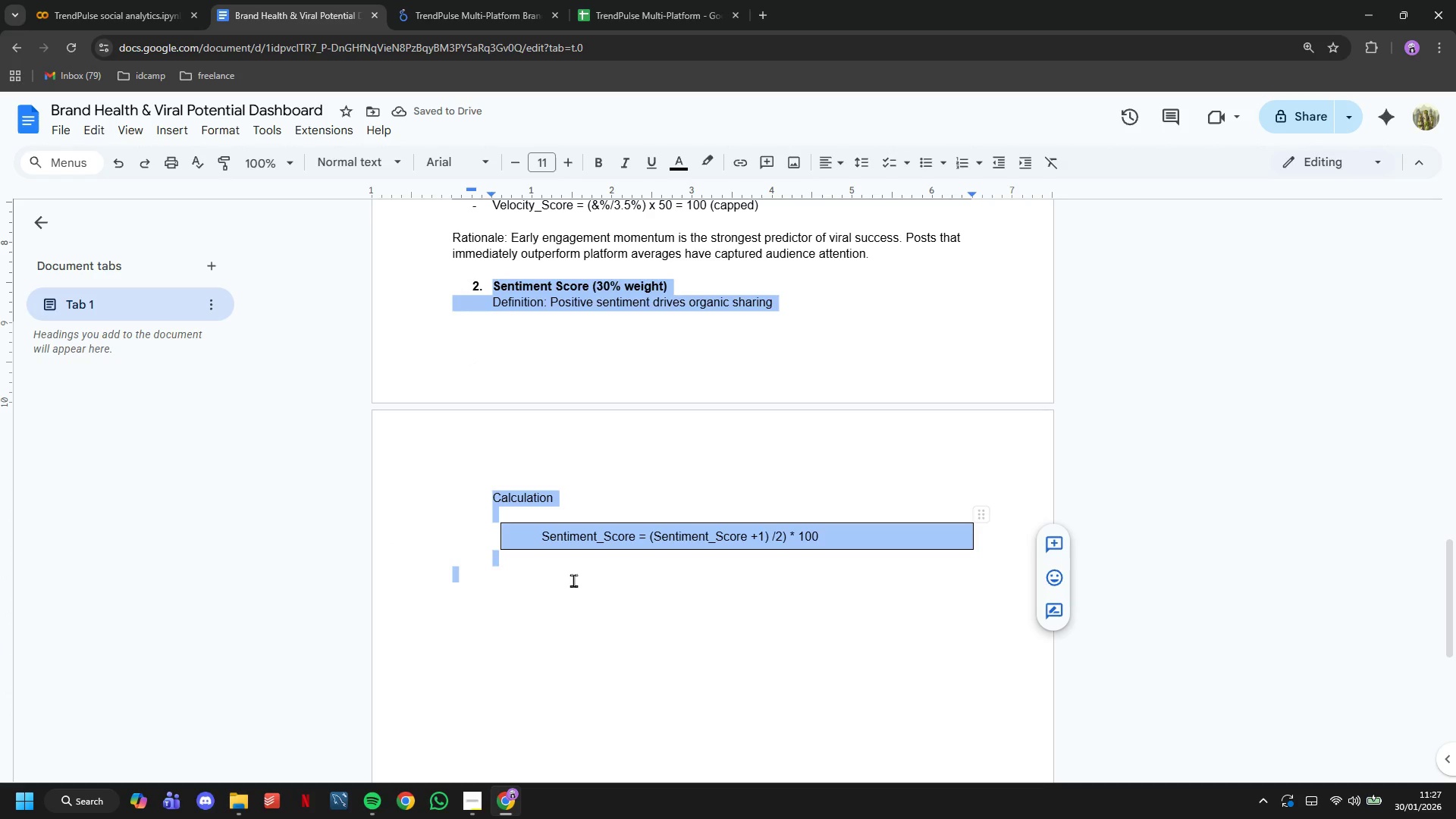 
left_click([573, 582])
 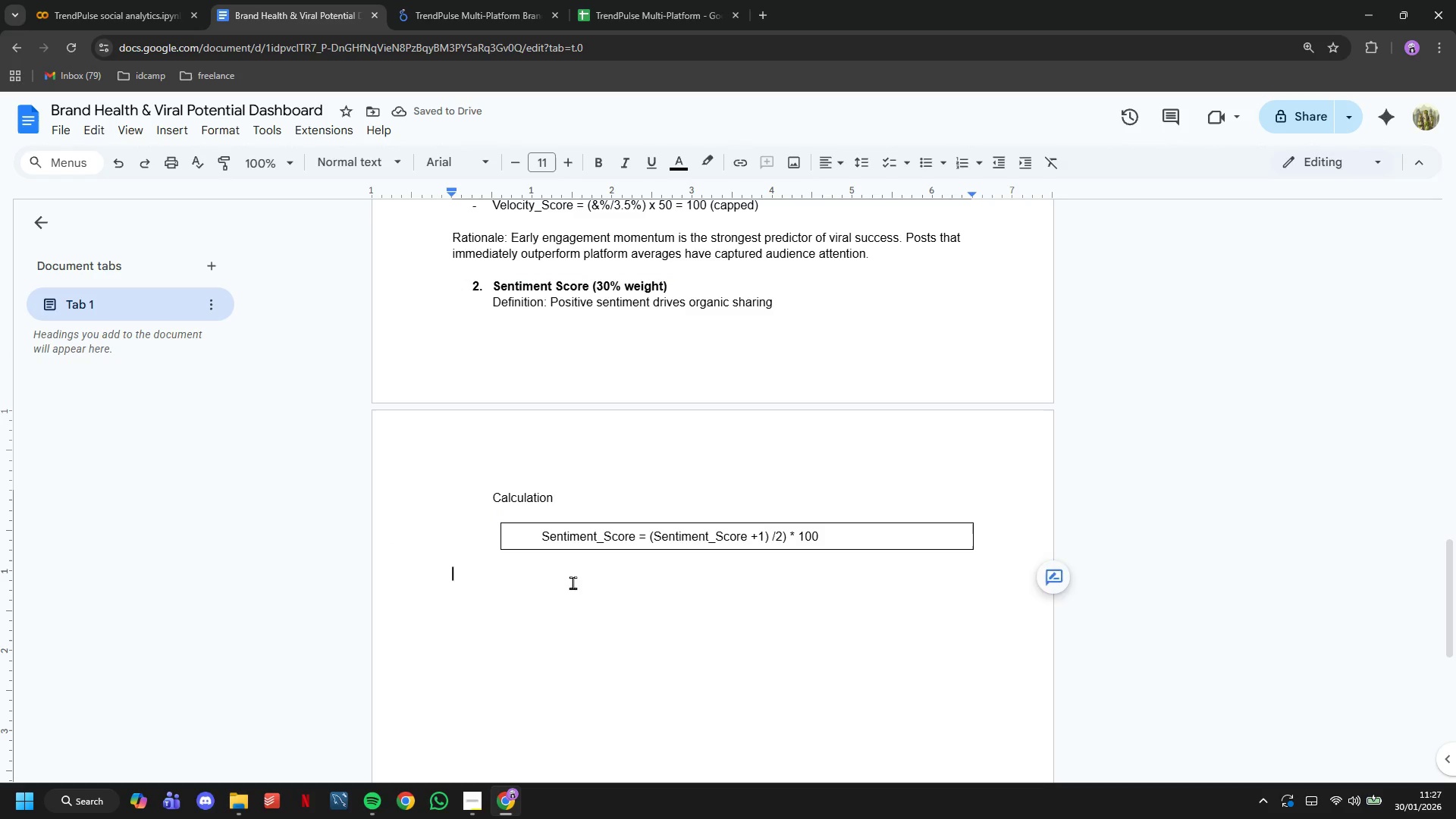 
key(Control+V)
 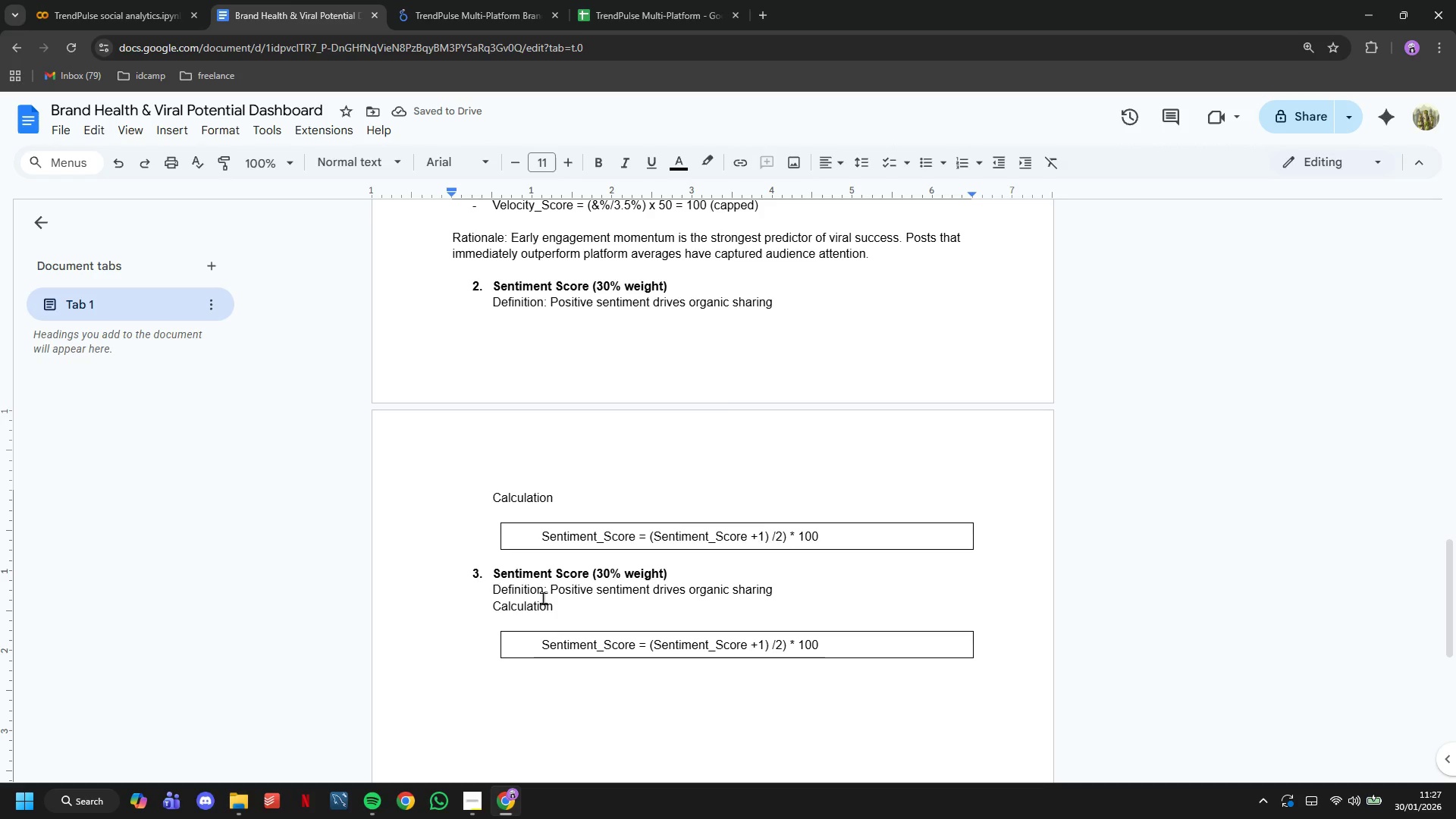 
wait(6.23)
 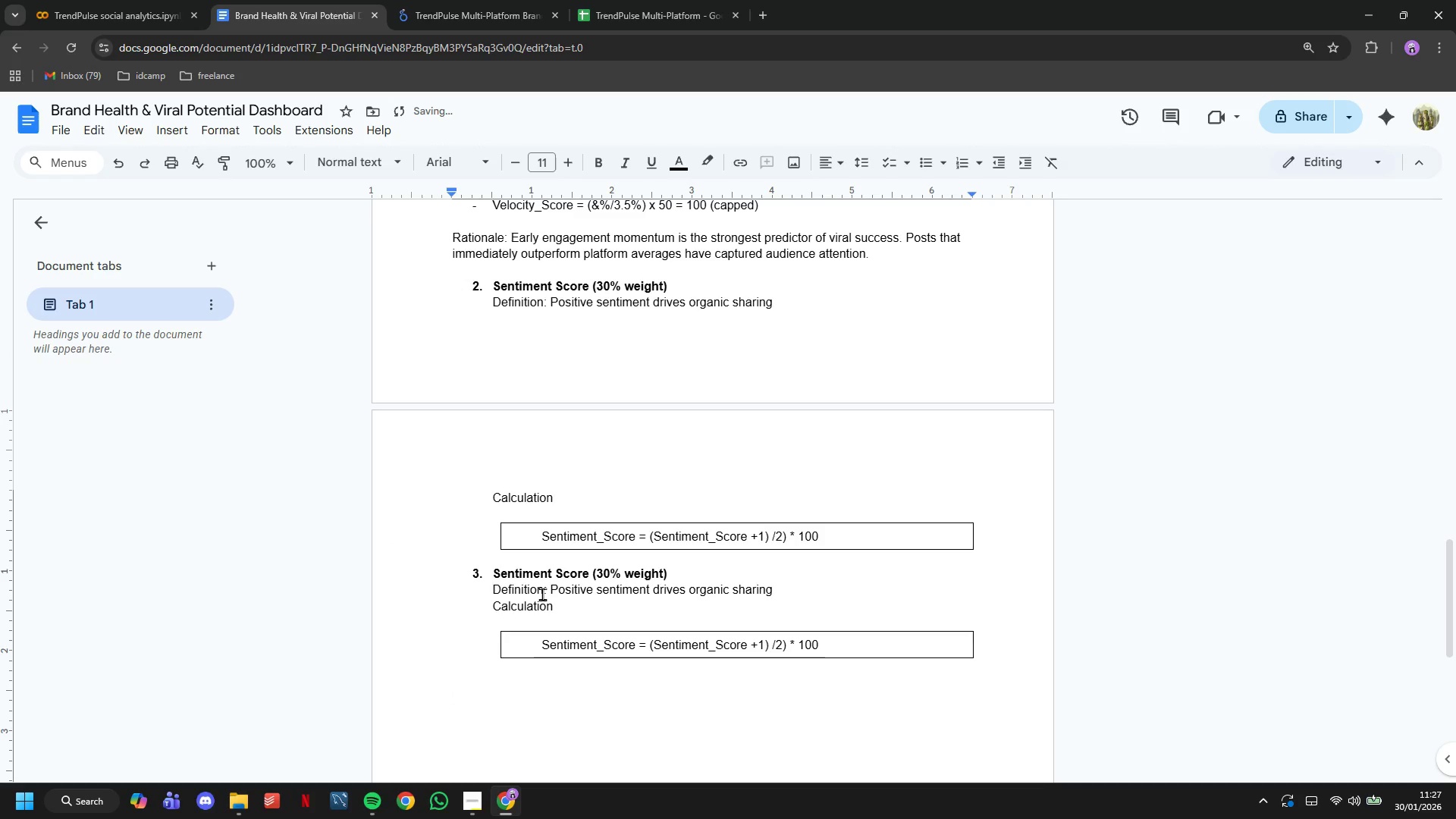 
hold_key(key=ArrowUp, duration=0.72)
 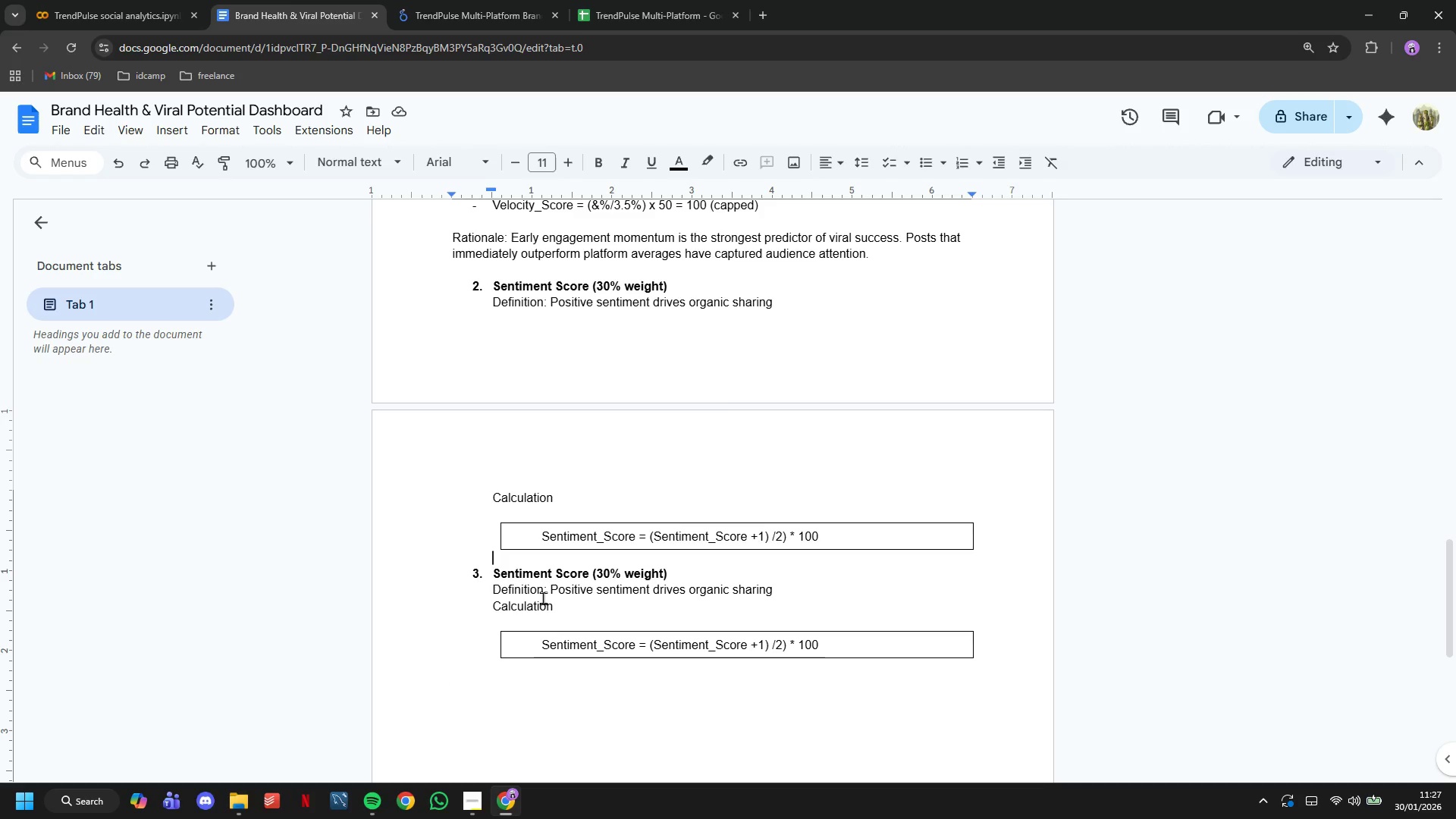 
key(ArrowDown)
 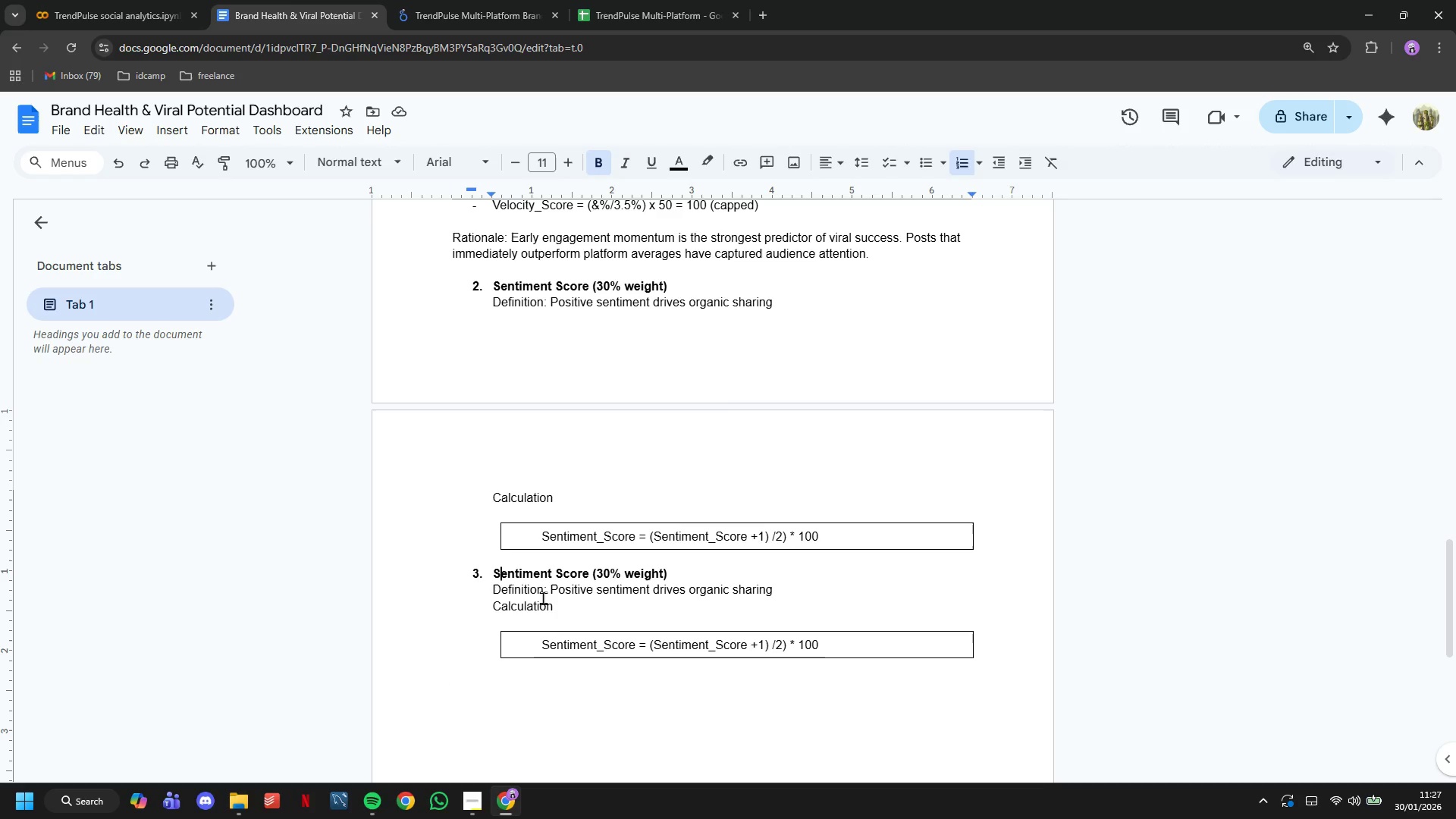 
hold_key(key=ArrowRight, duration=0.64)
 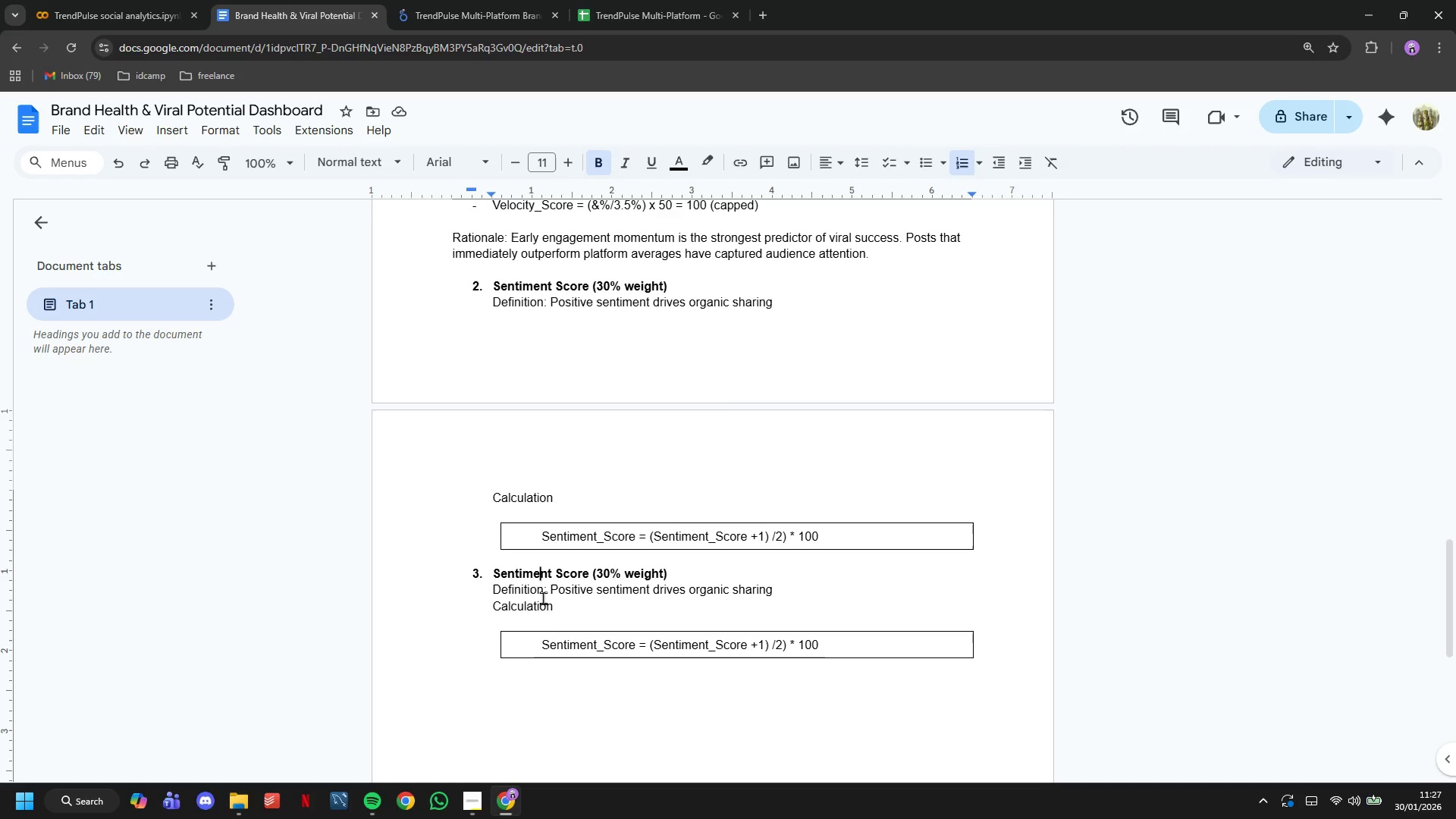 
key(ArrowRight)
 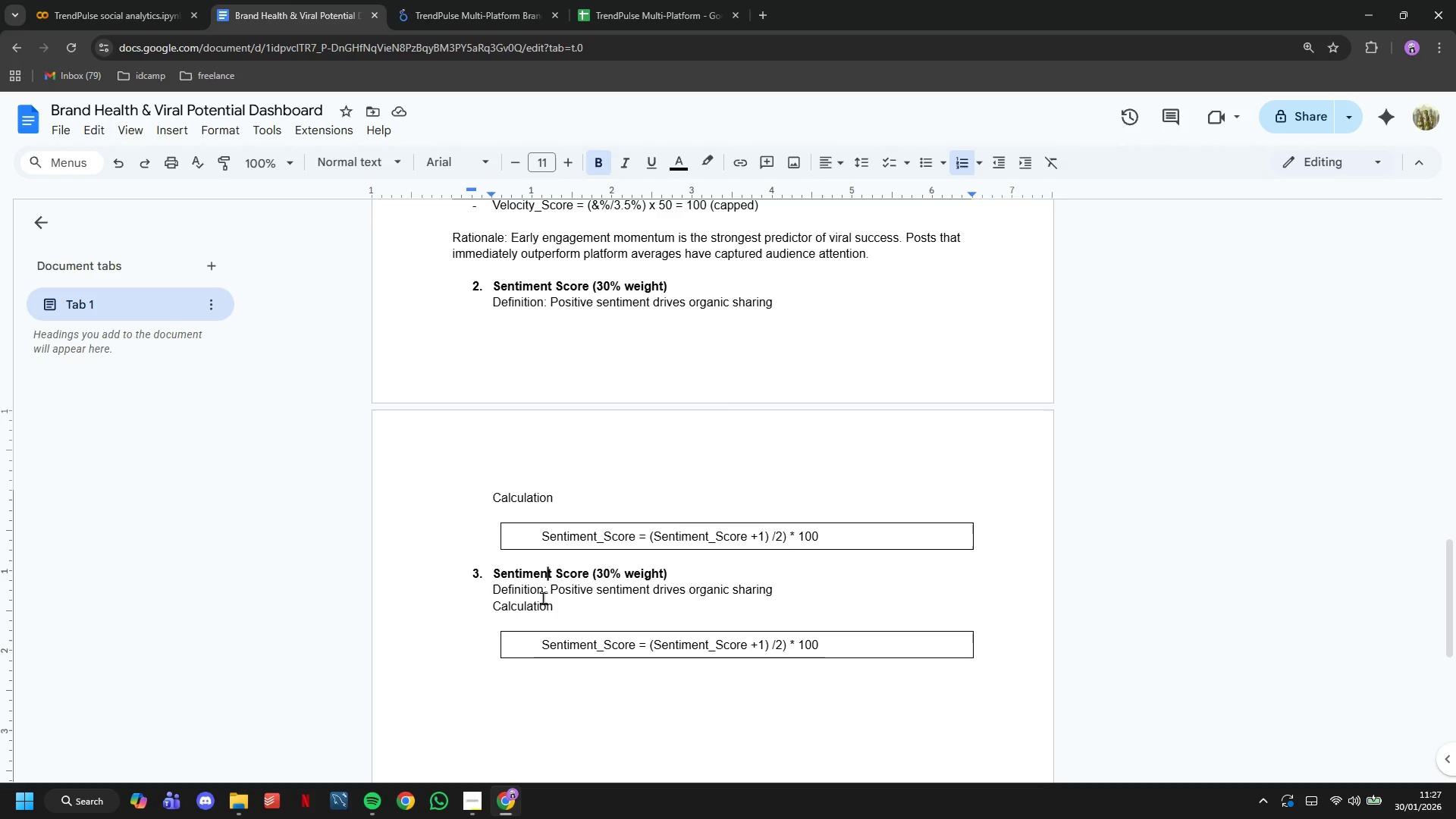 
key(ArrowRight)
 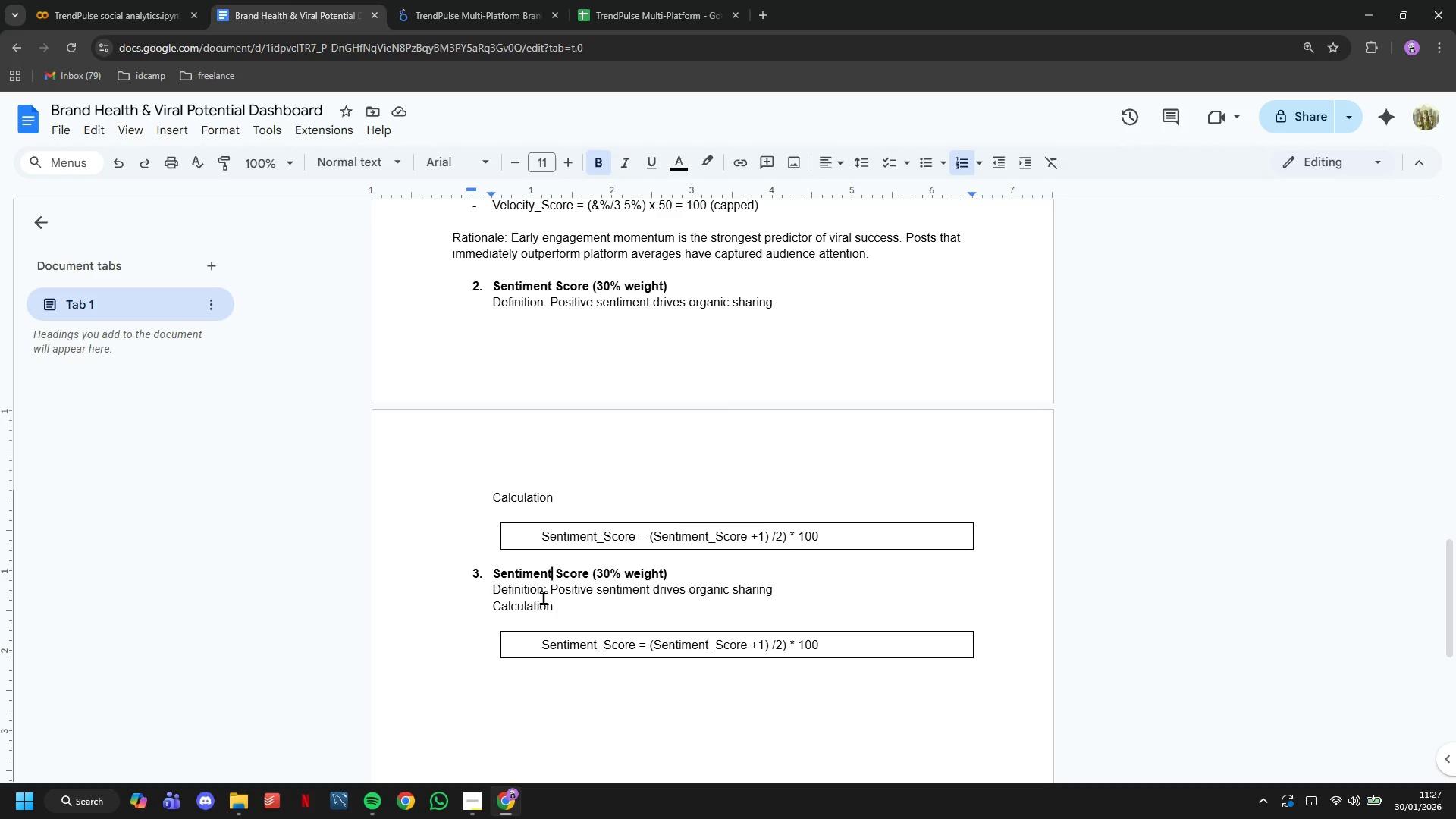 
key(ArrowRight)
 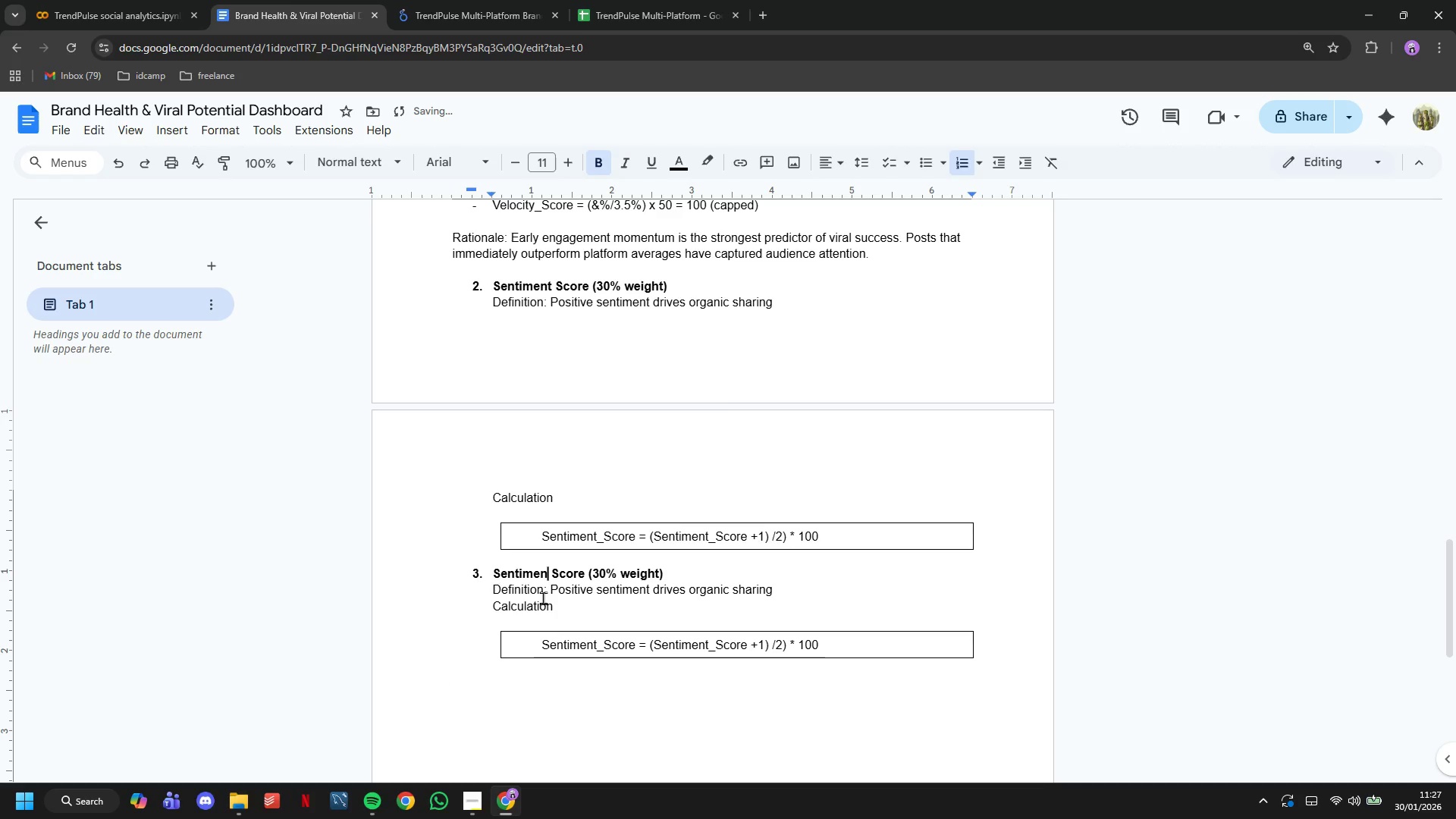 
hold_key(key=Backspace, duration=0.64)
 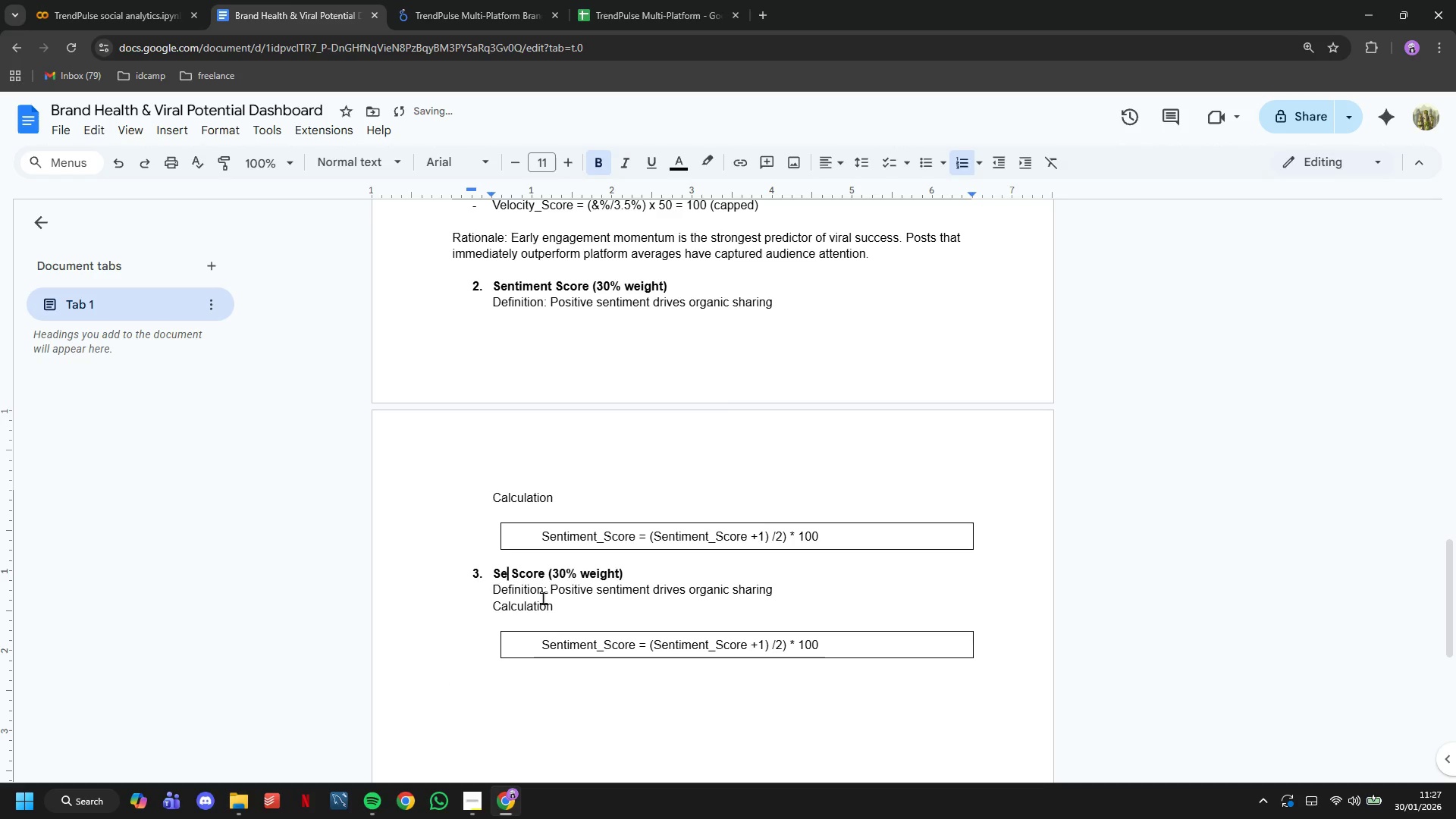 
key(Backspace)
key(Backspace)
key(Backspace)
type(Reach)
 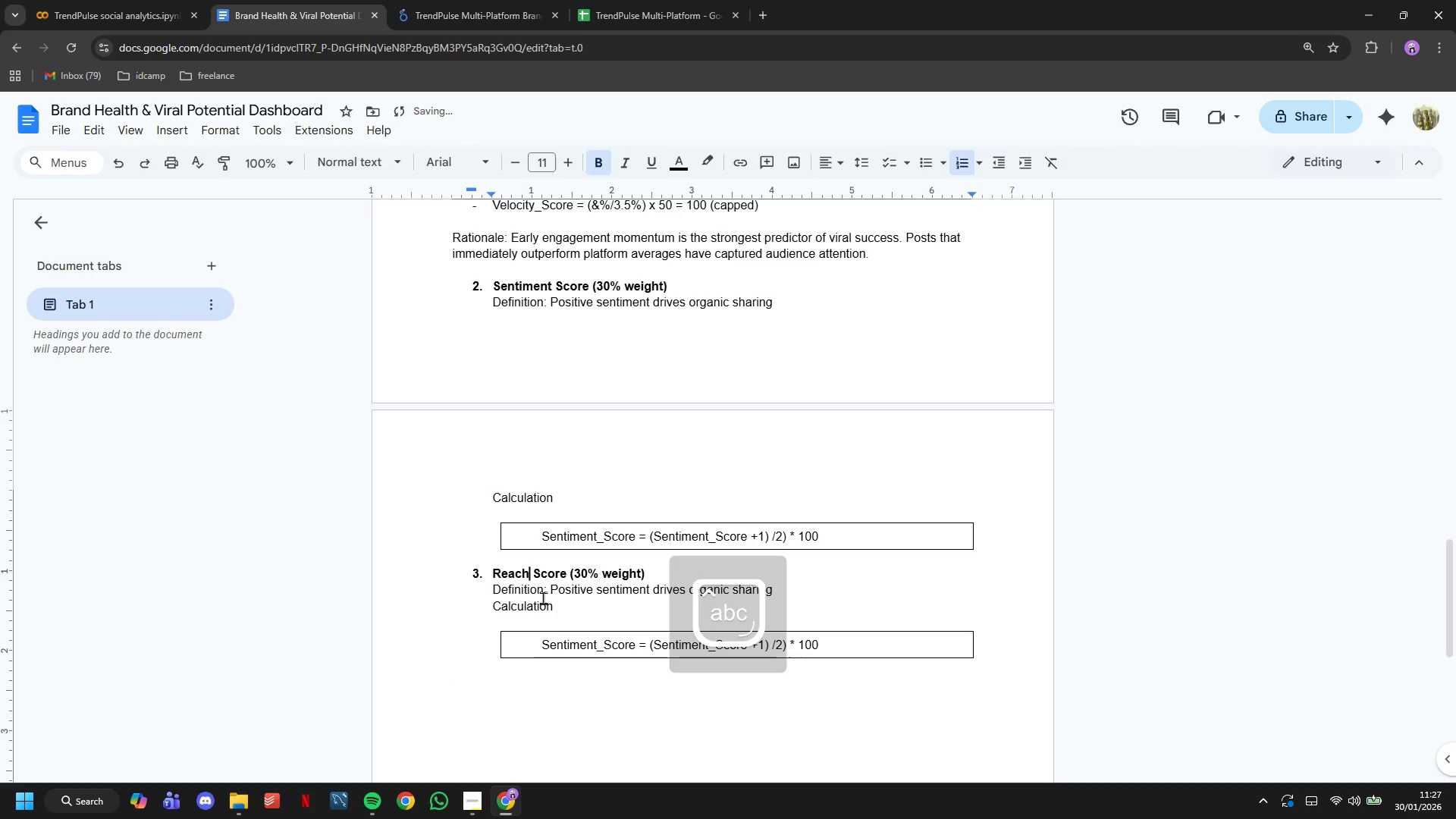 
key(ArrowDown)
 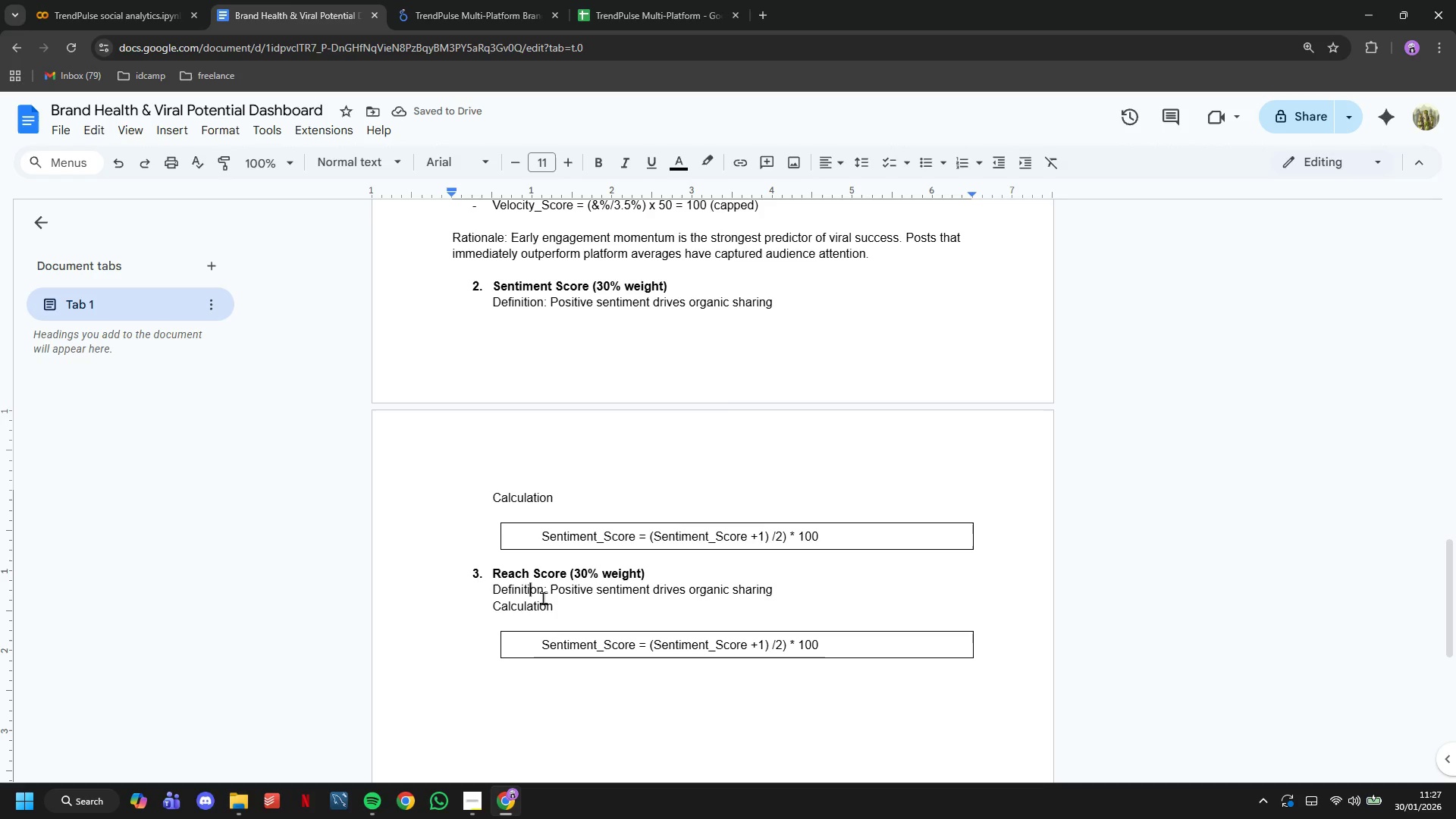 
key(ArrowUp)
 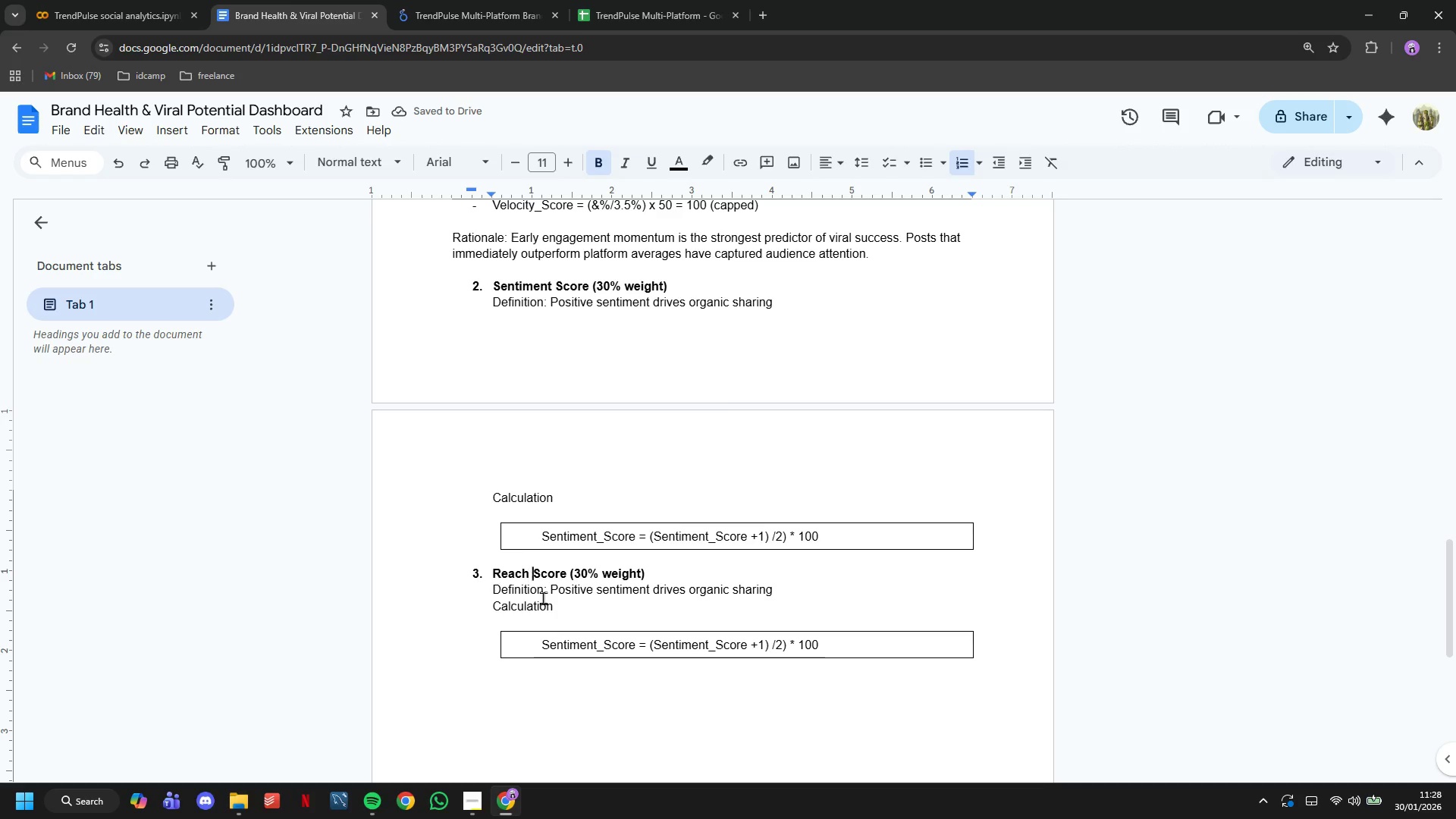 
hold_key(key=ArrowRight, duration=0.7)
 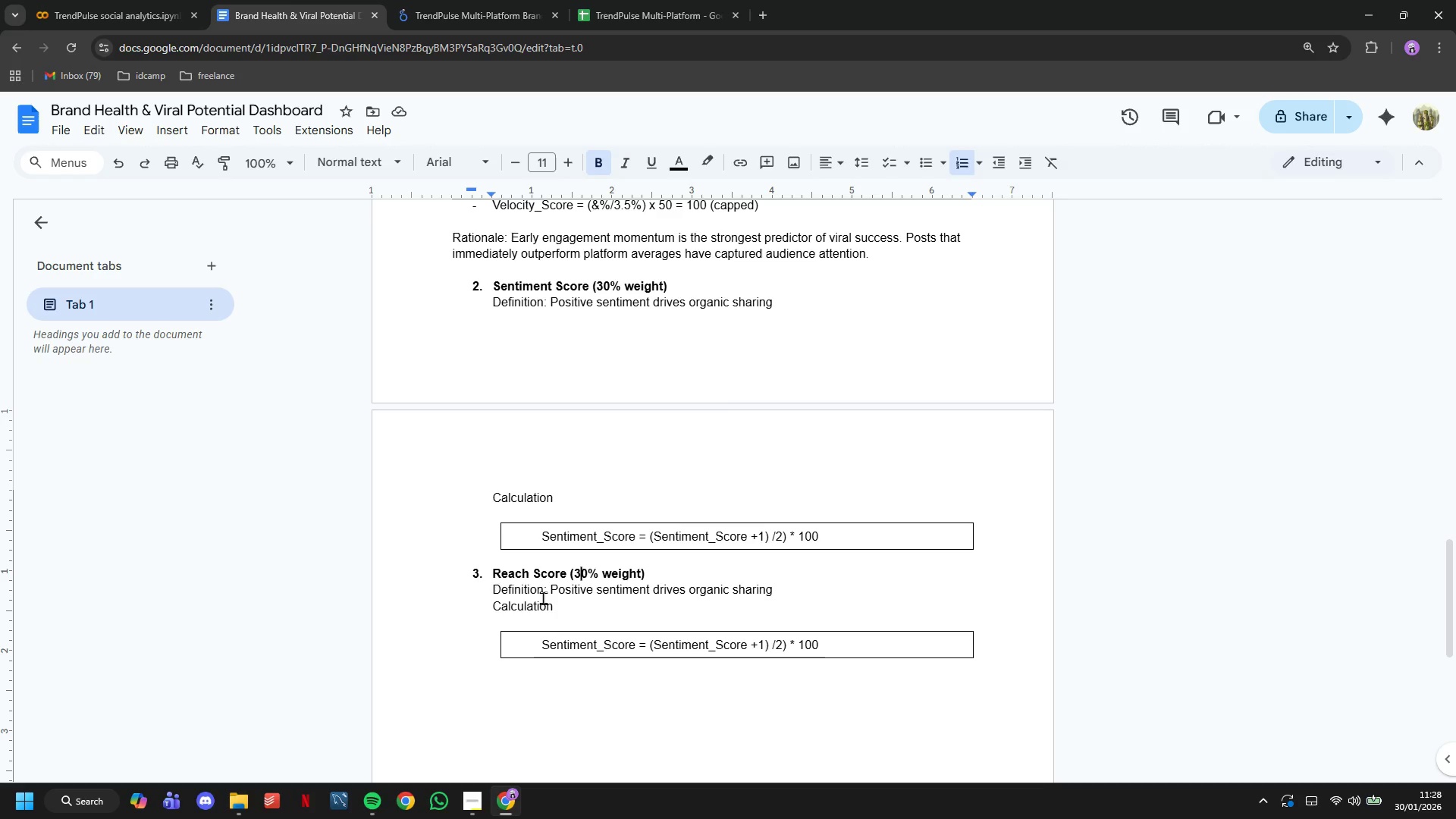 
key(ArrowRight)
 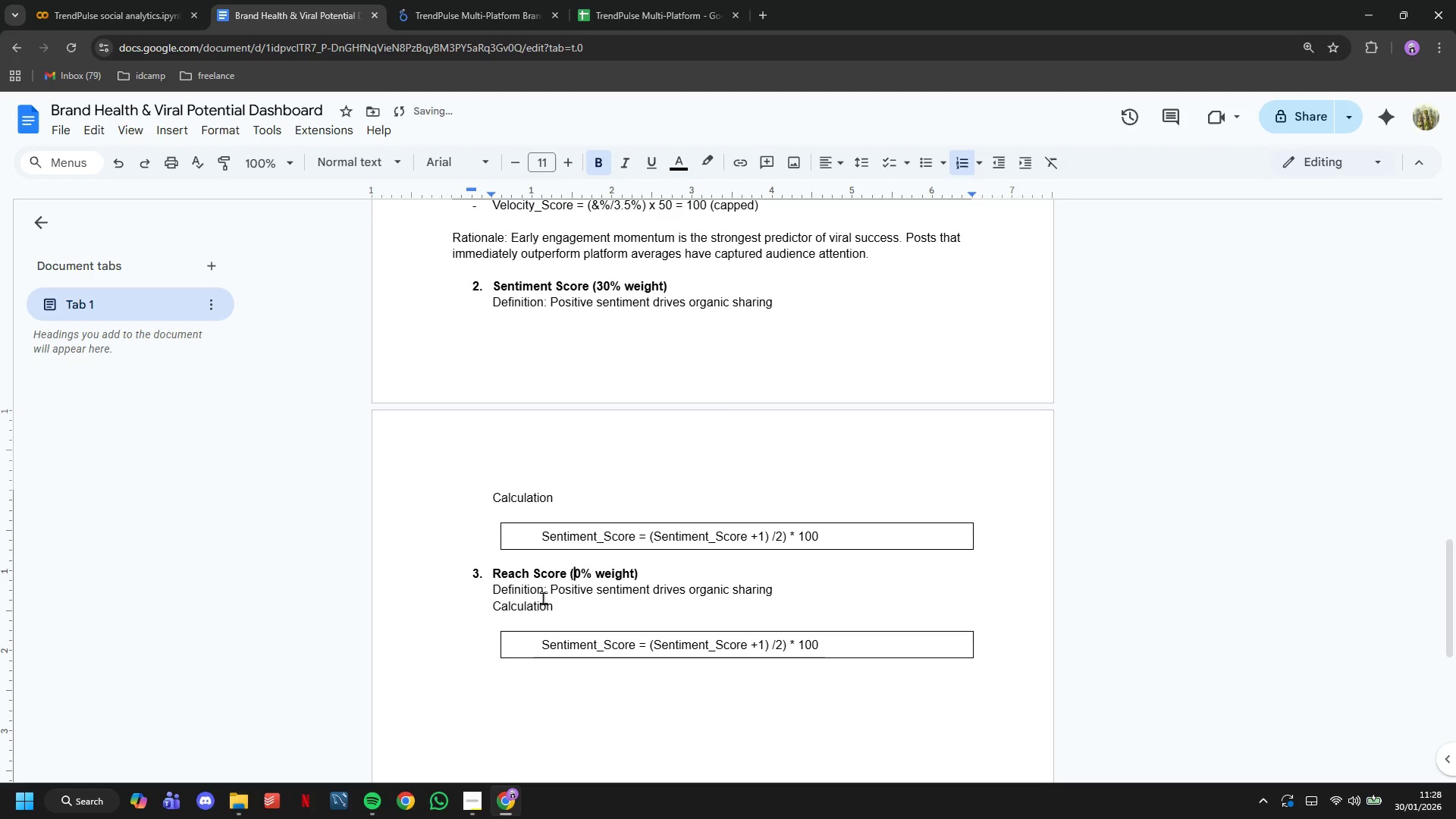 
key(Backspace)
 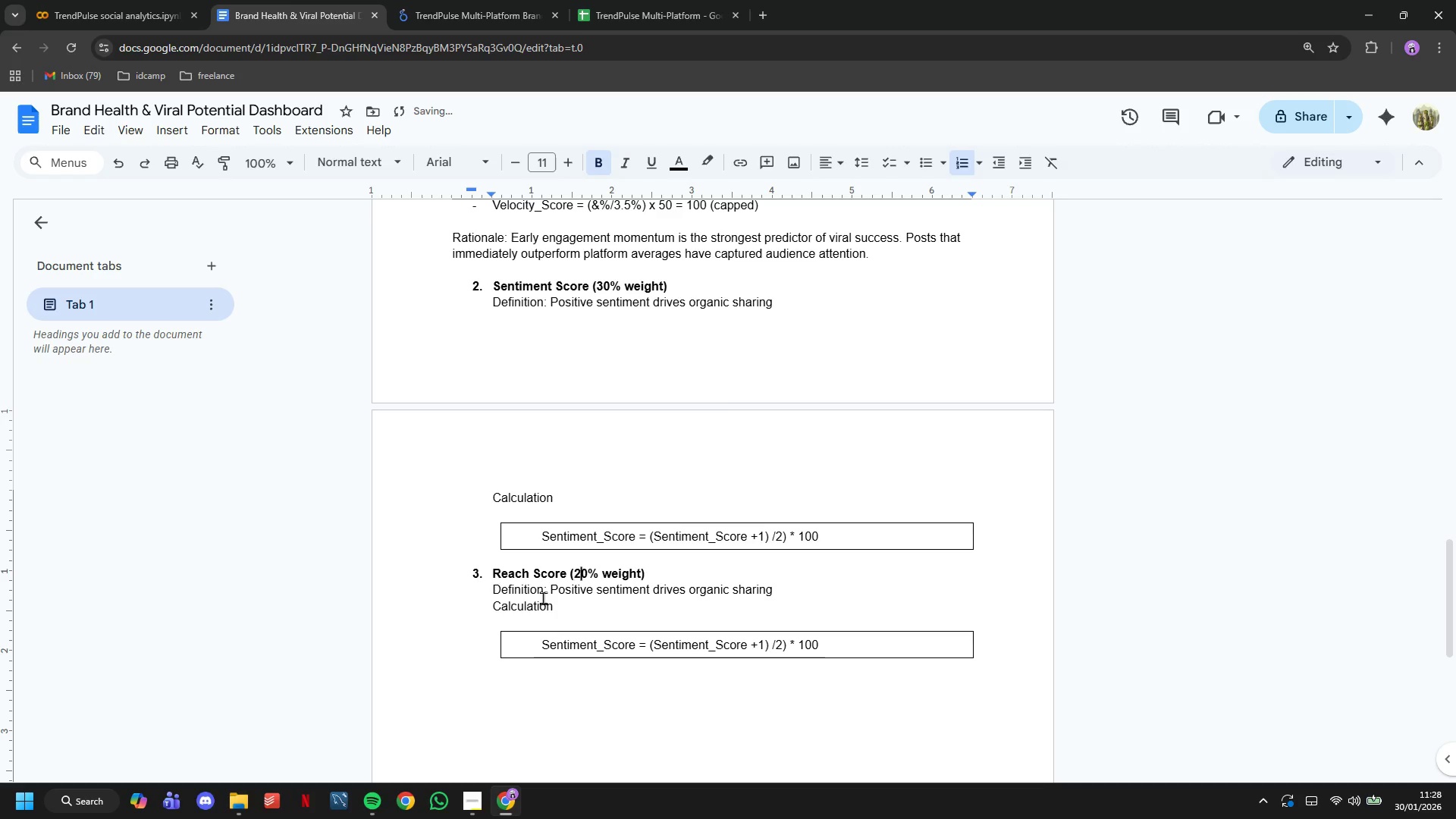 
key(2)
 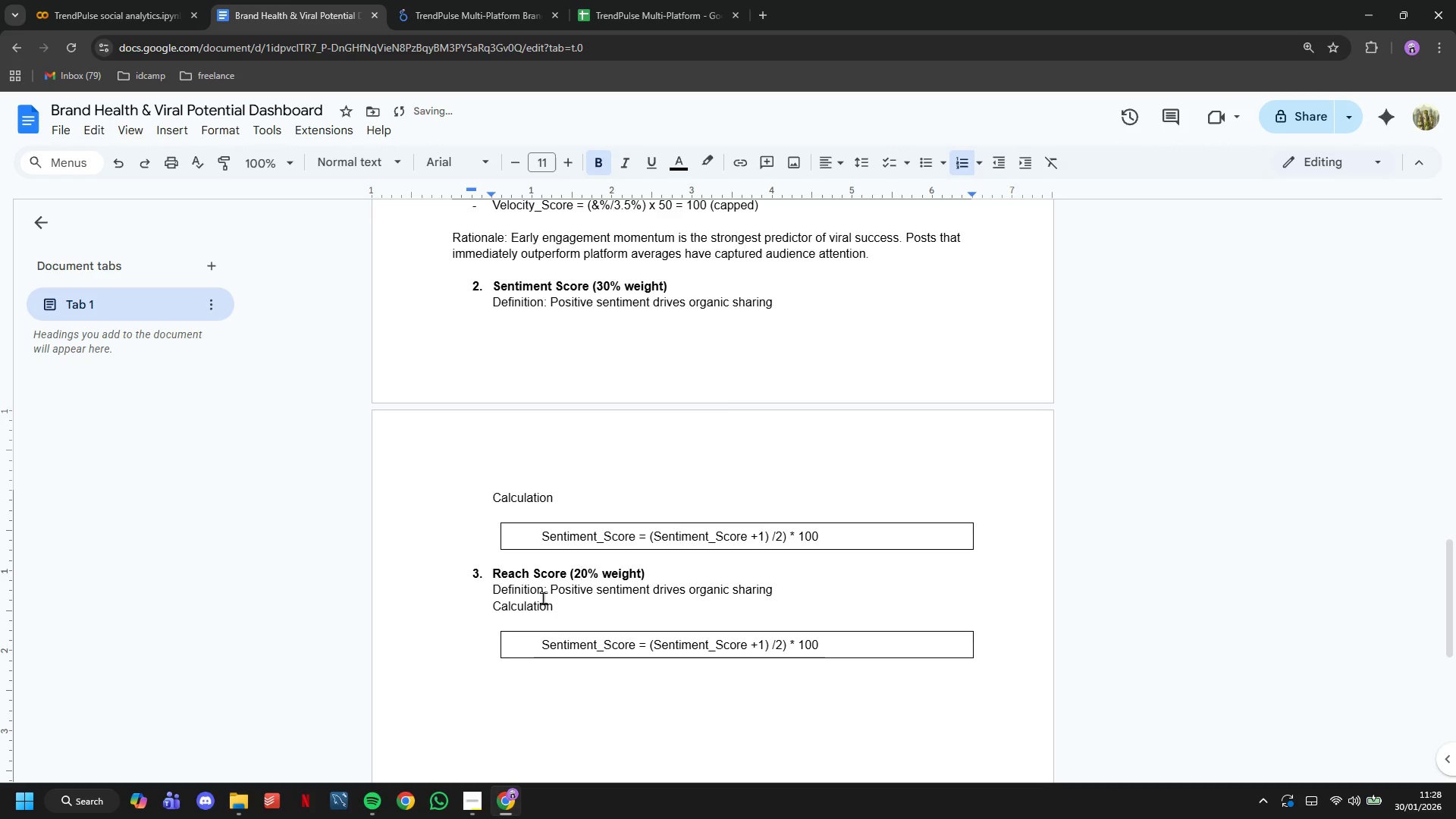 
key(ArrowDown)
 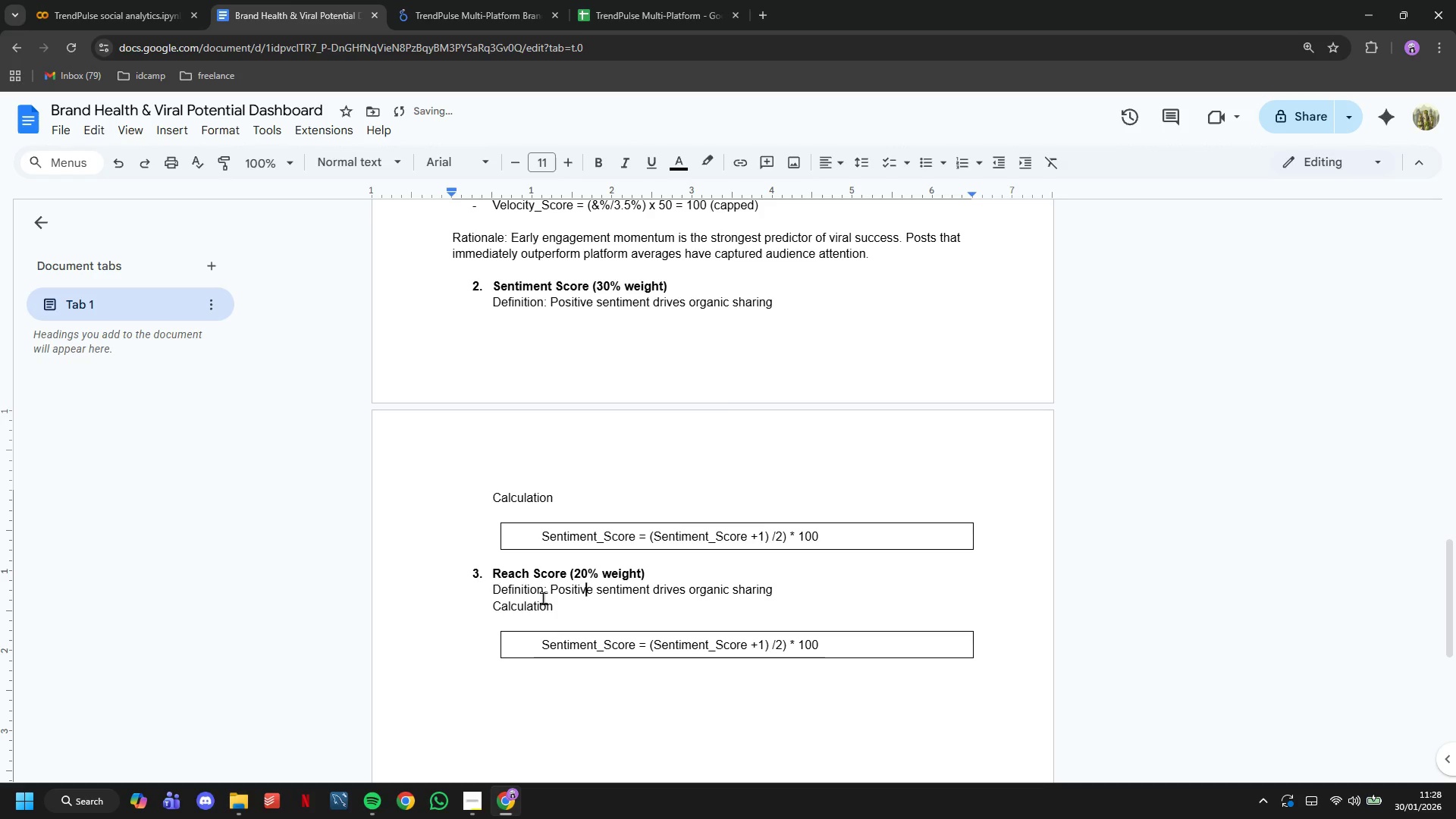 
hold_key(key=ArrowRight, duration=1.48)
 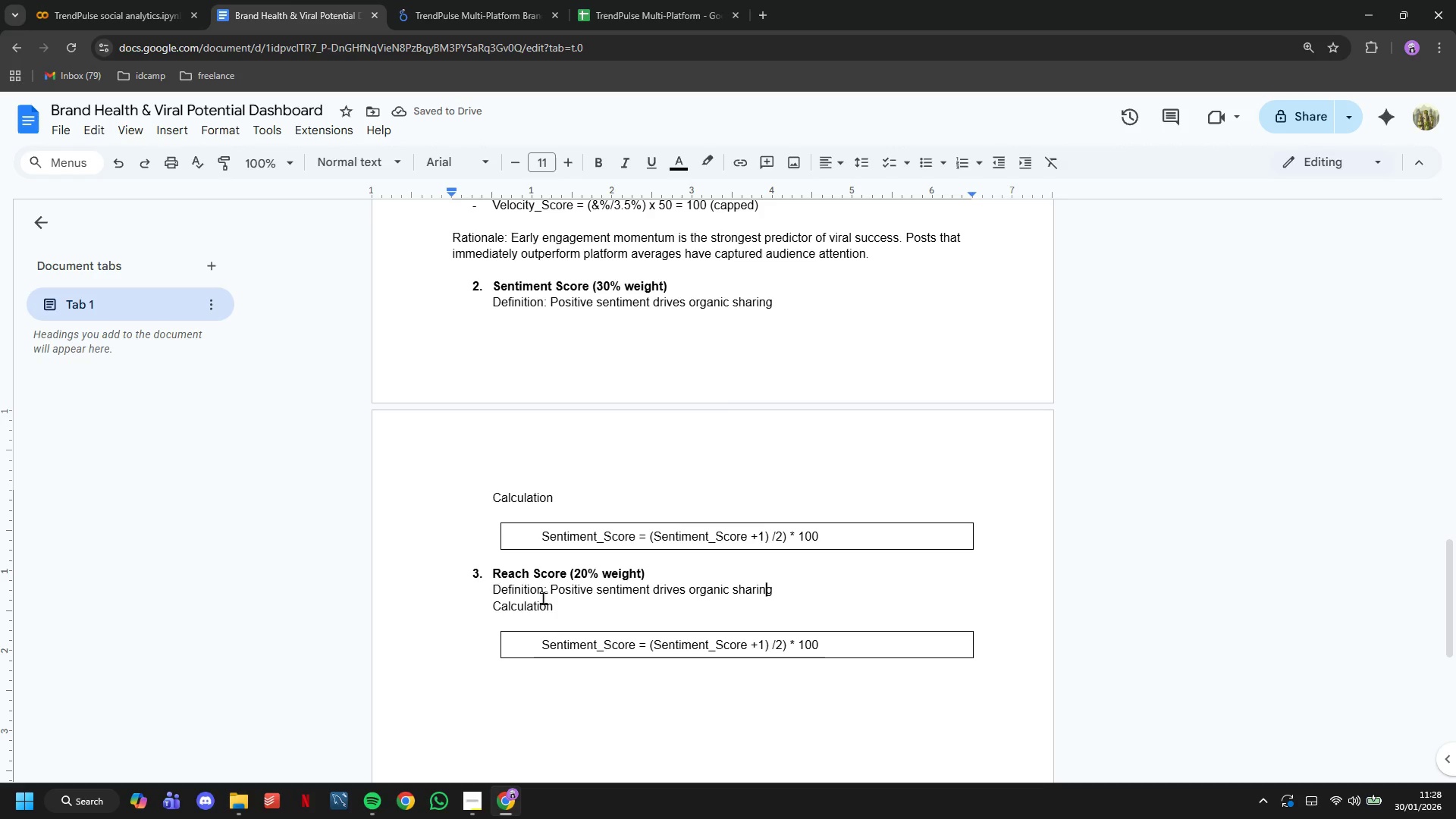 
key(ArrowRight)
 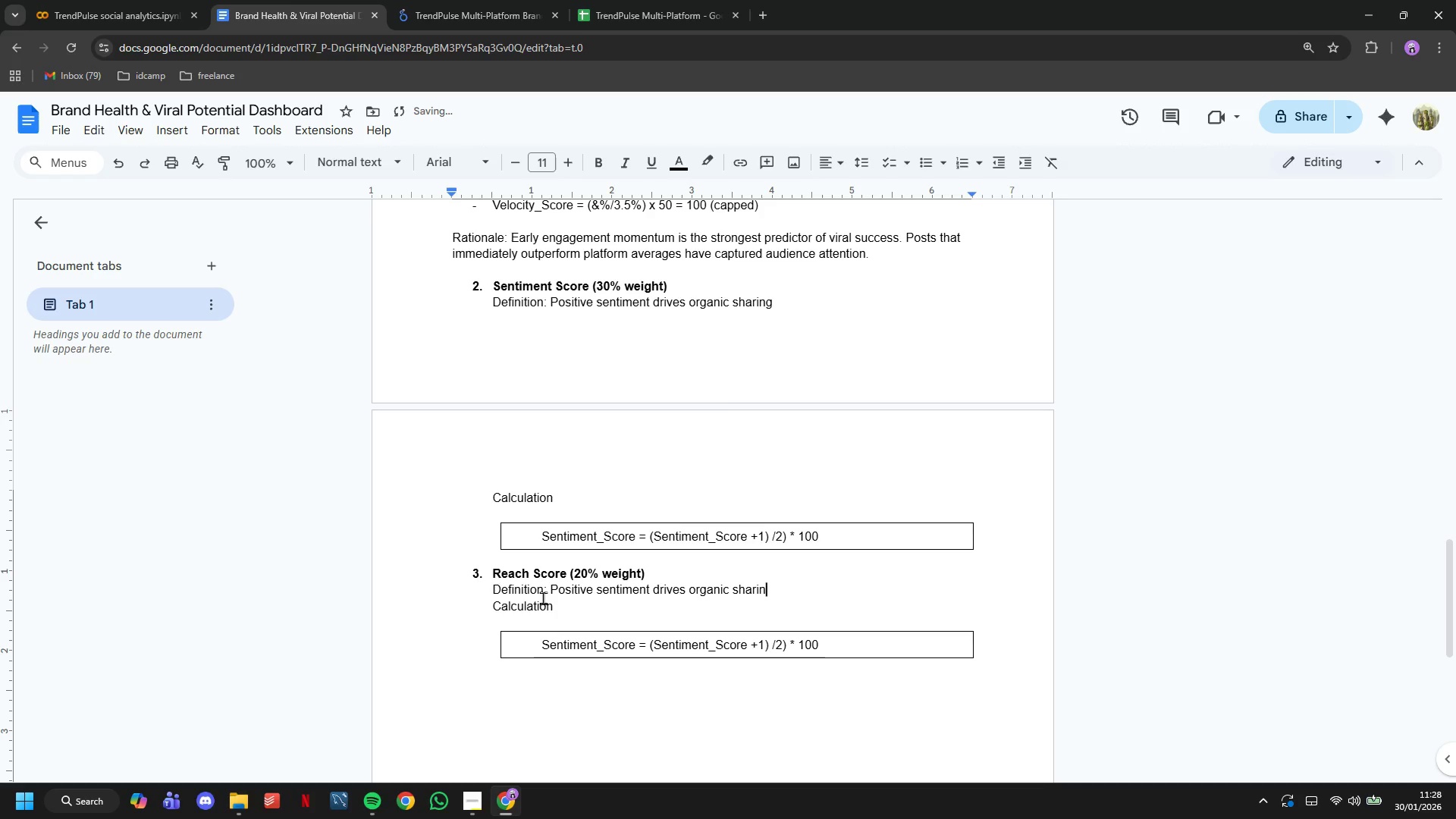 
hold_key(key=Backspace, duration=1.5)
 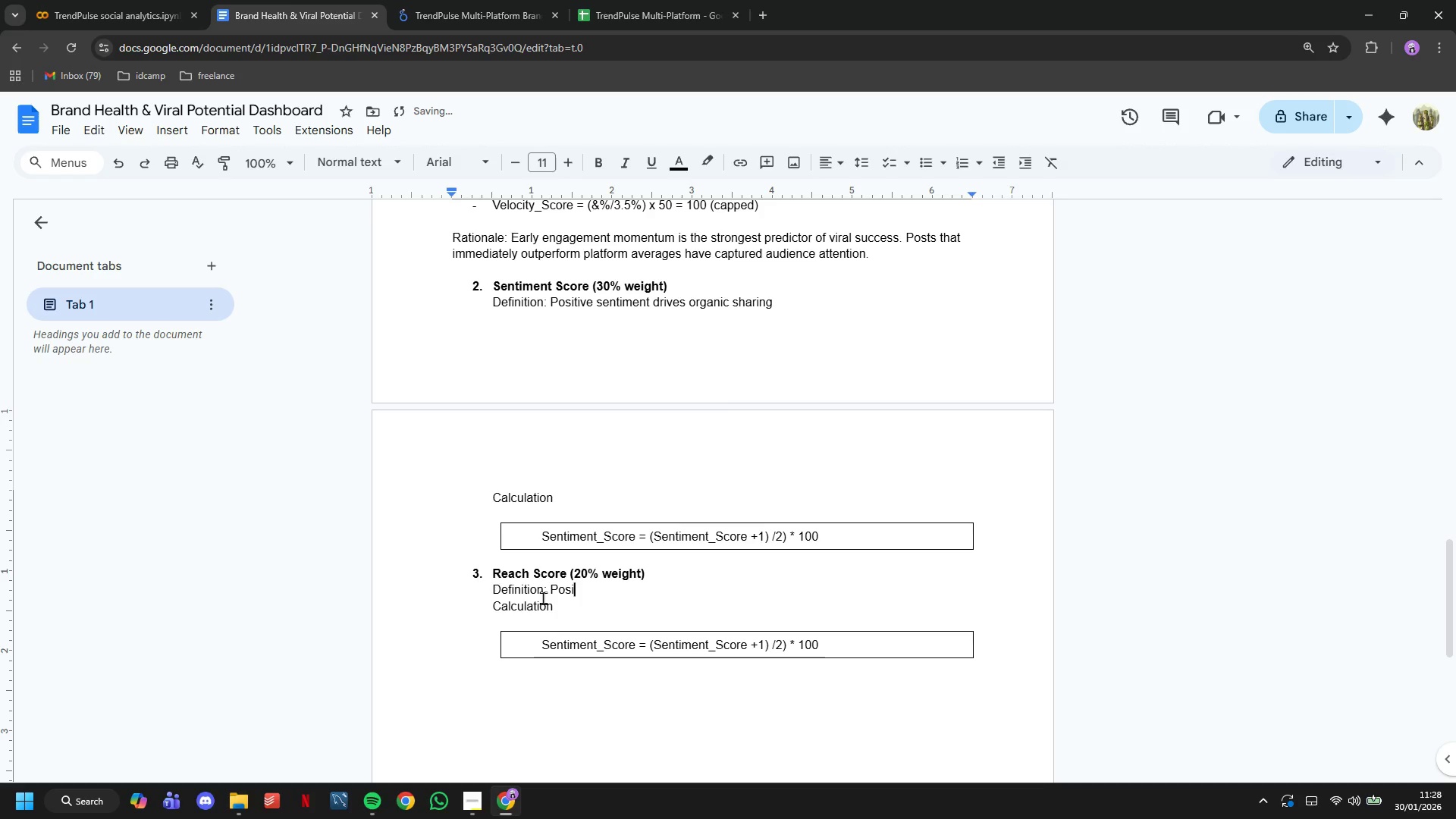 
key(Backspace)
key(Backspace)
key(Backspace)
key(Backspace)
key(Backspace)
key(Backspace)
type(Initial Reach as percentage of folloer)
key(Backspace)
key(Backspace)
type(wer base)
 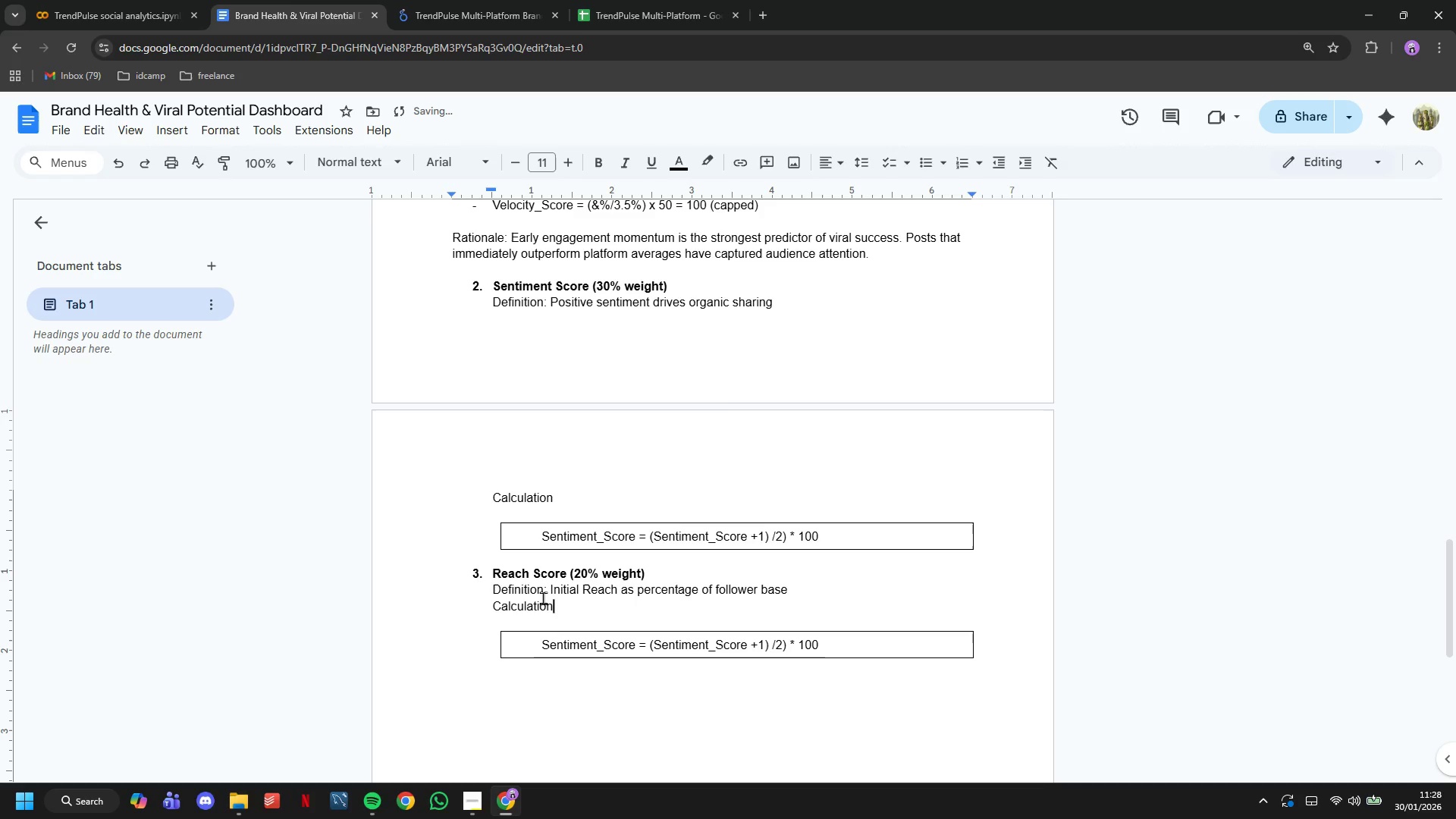 
key(ArrowDown)
 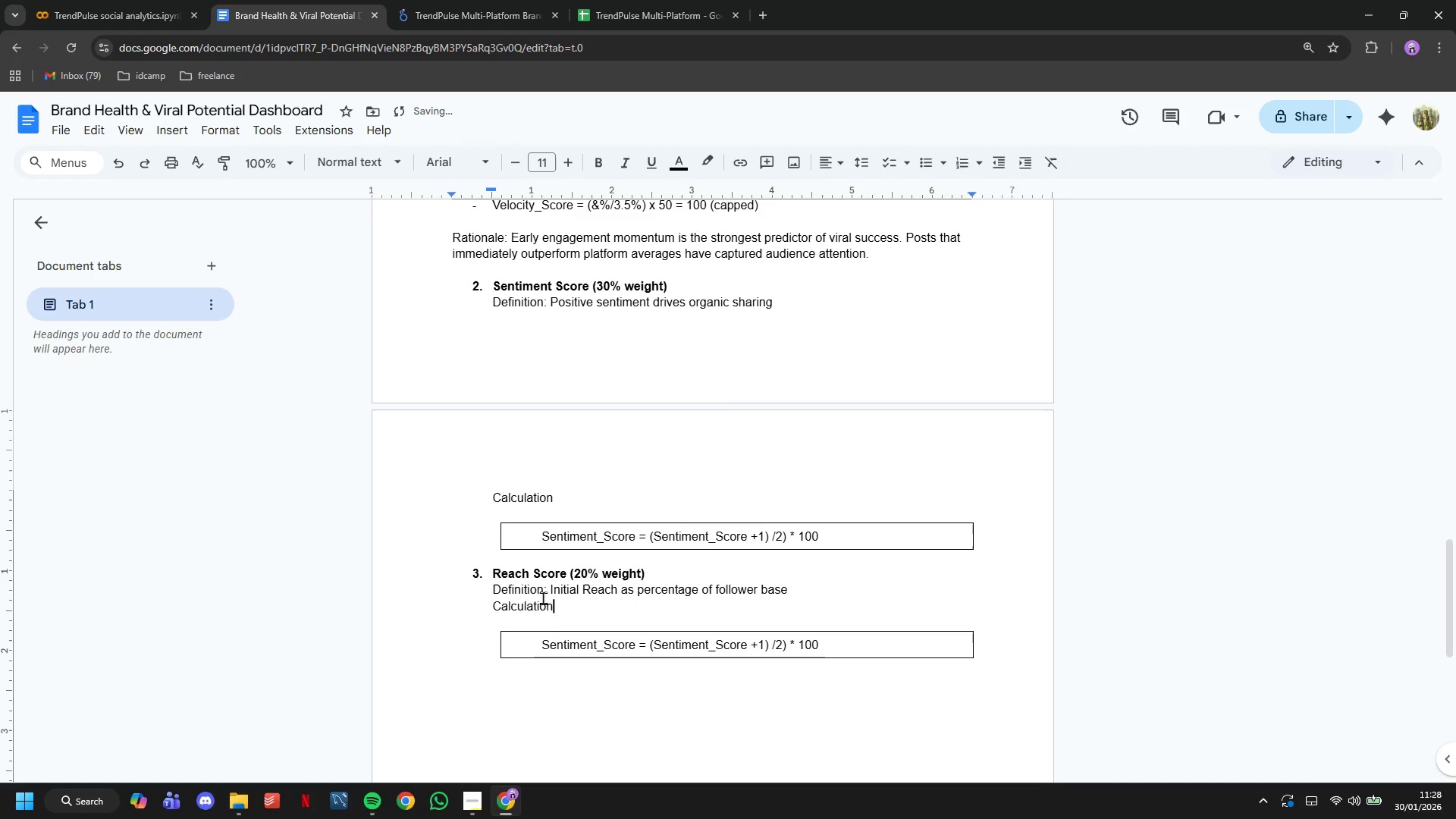 
key(ArrowDown)
 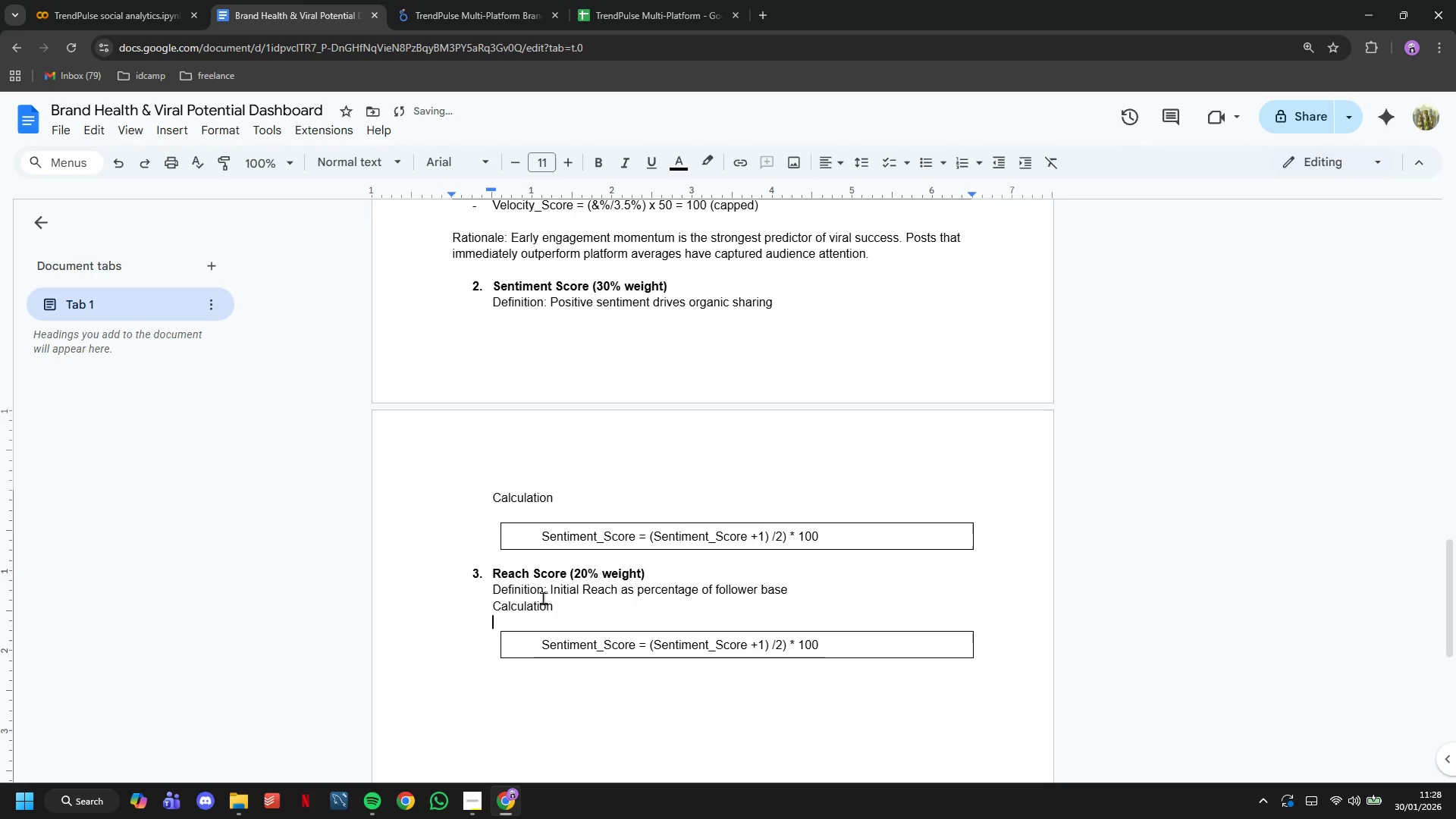 
key(ArrowDown)
 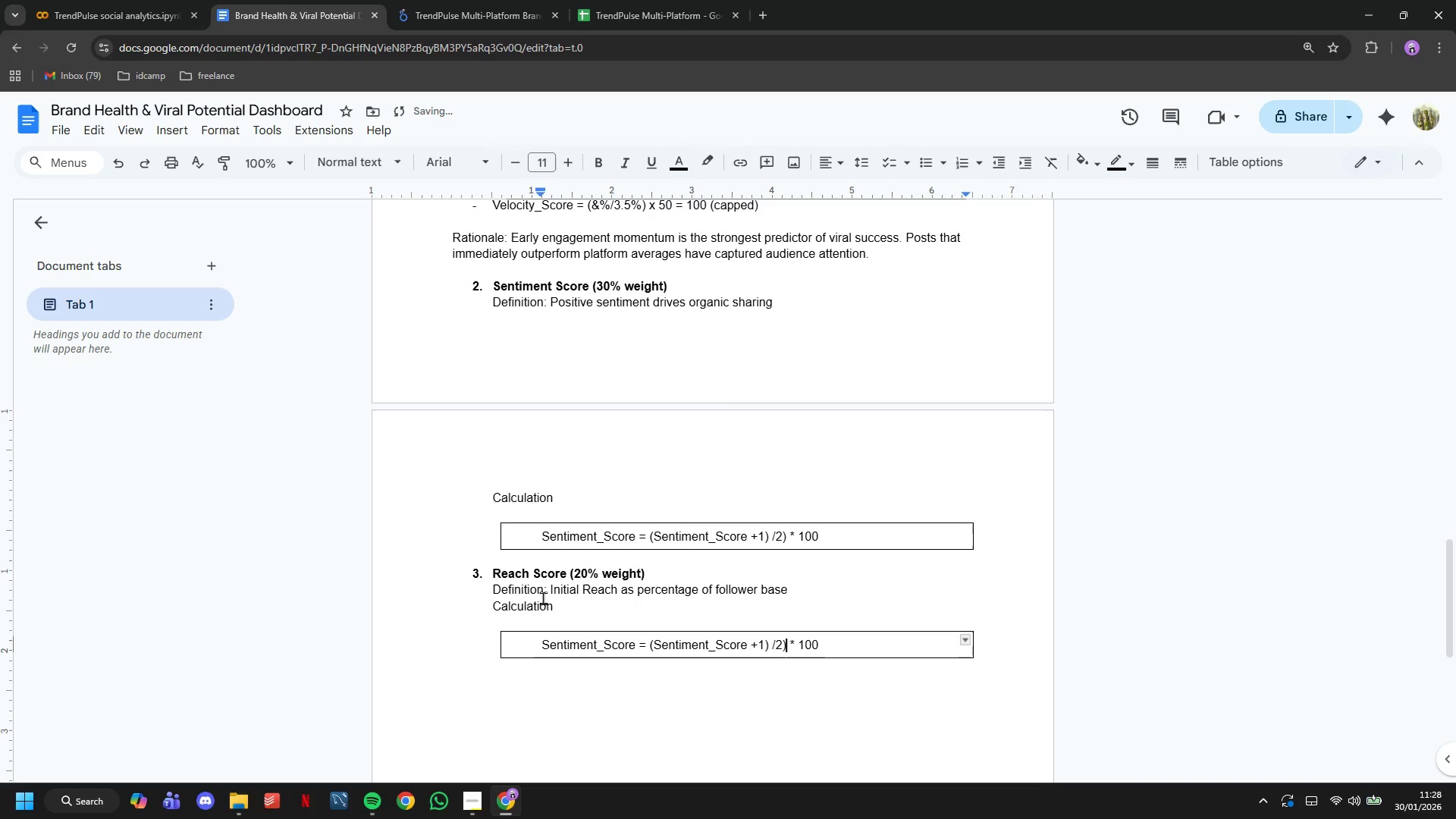 
key(ArrowRight)
 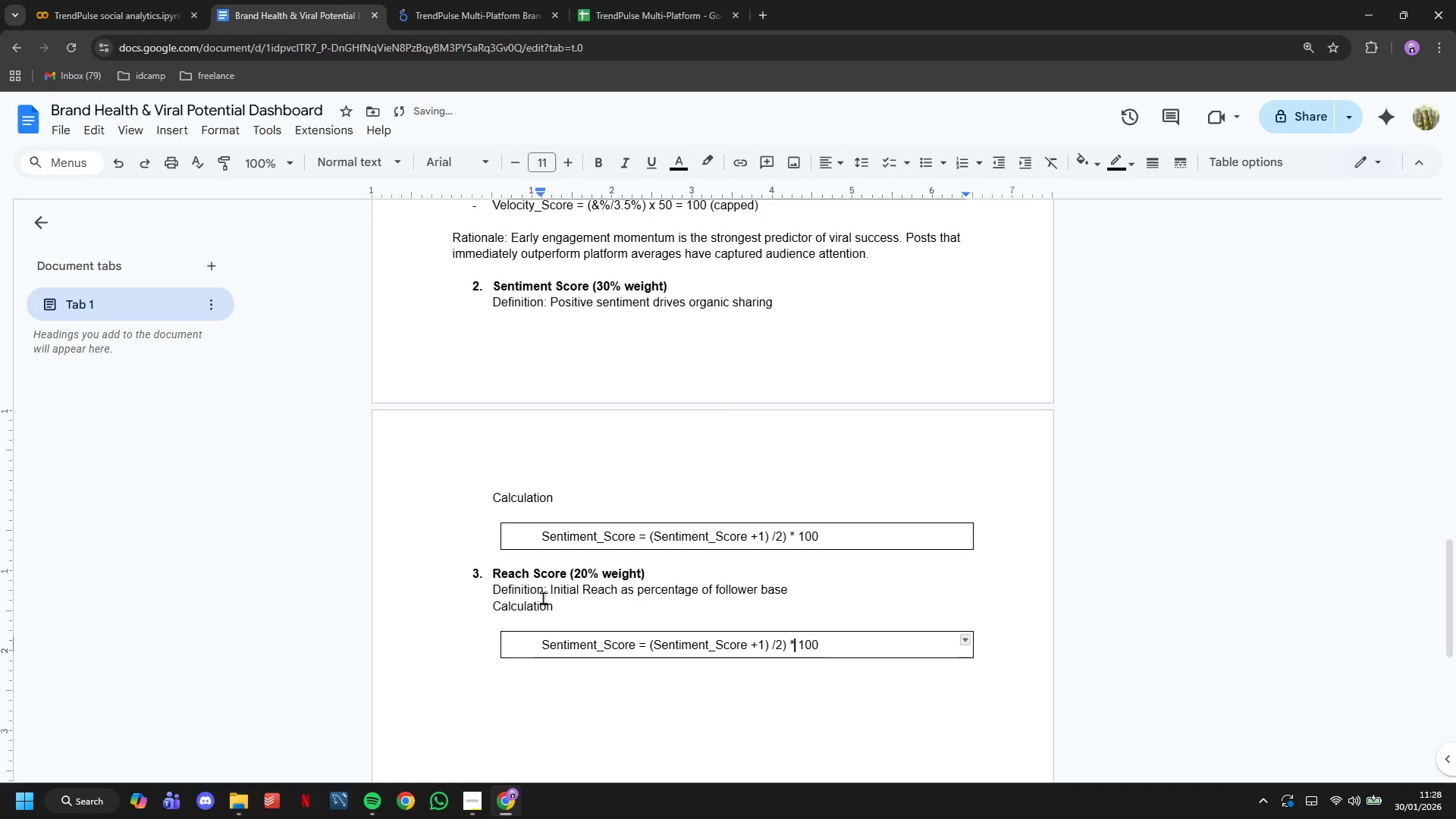 
key(ArrowRight)
 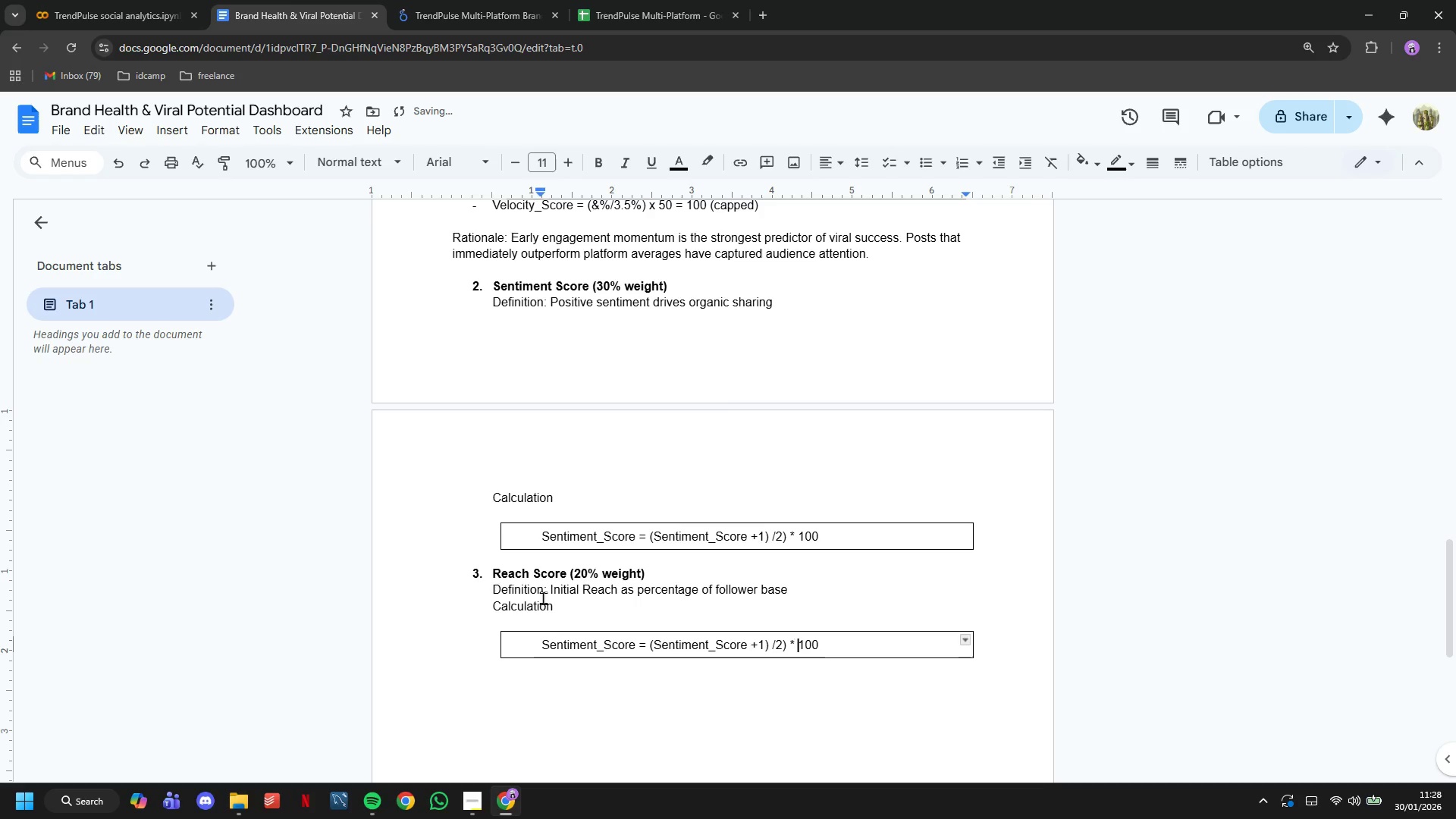 
key(ArrowRight)
 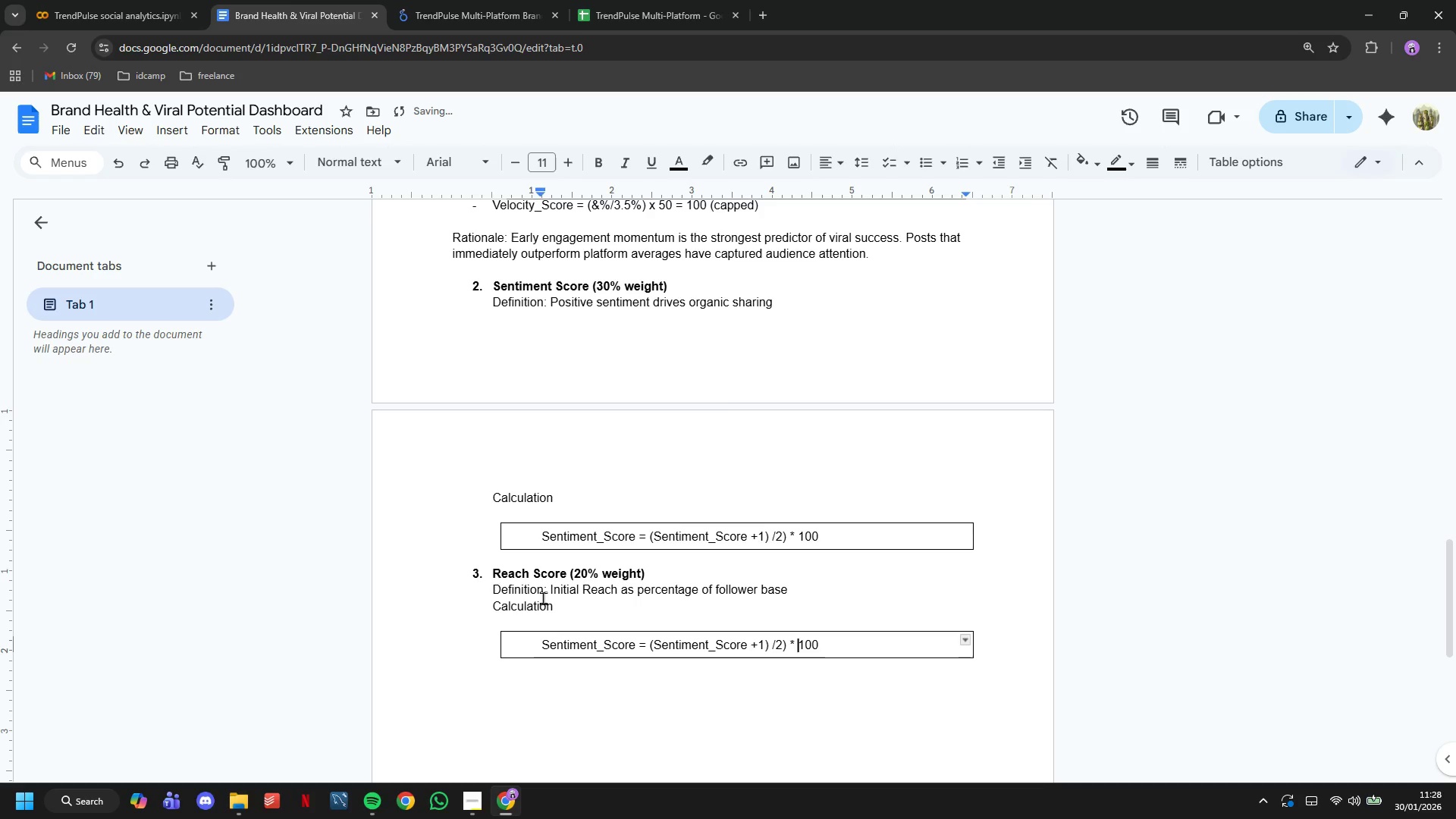 
key(ArrowRight)
 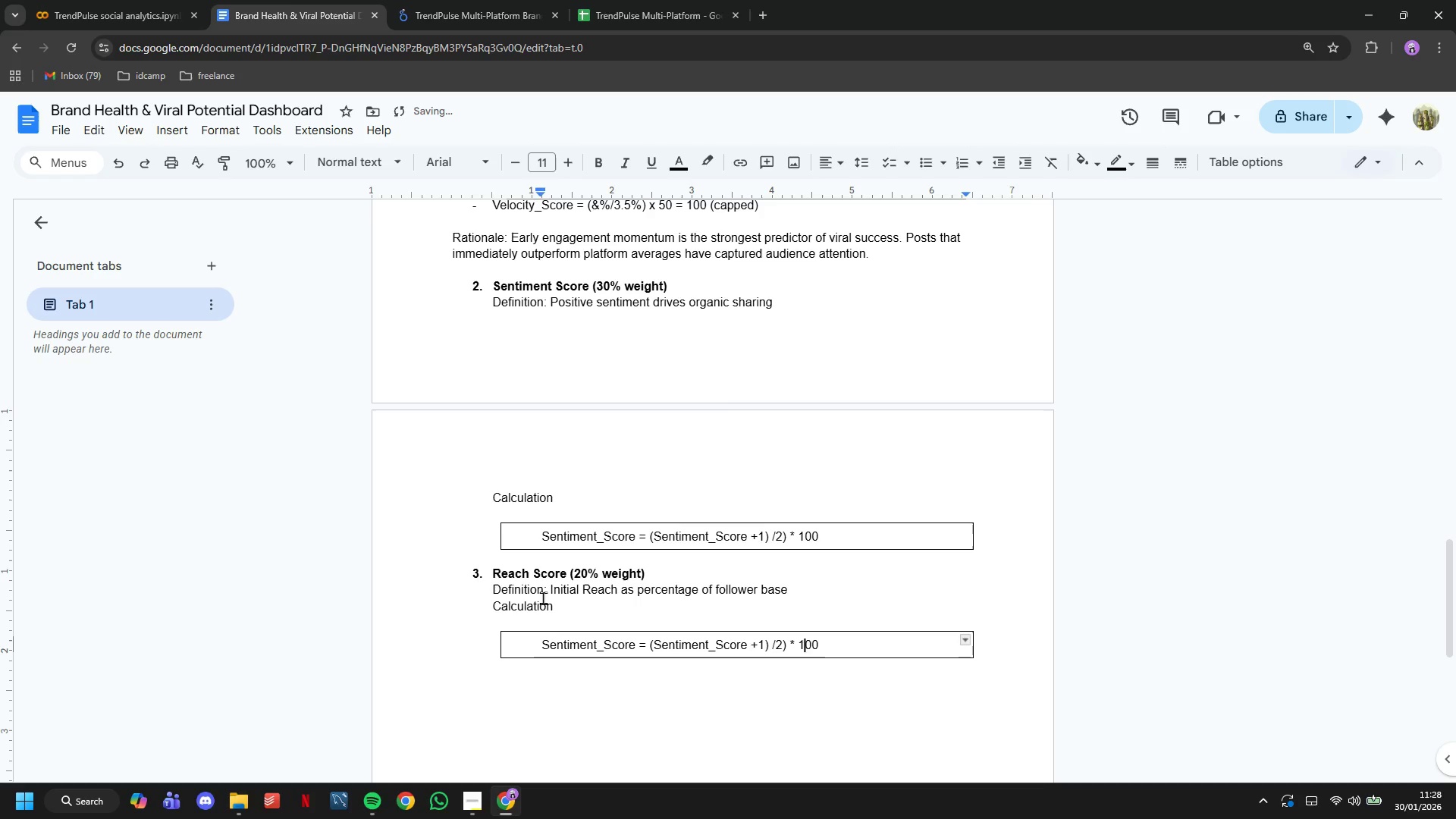 
key(ArrowRight)
 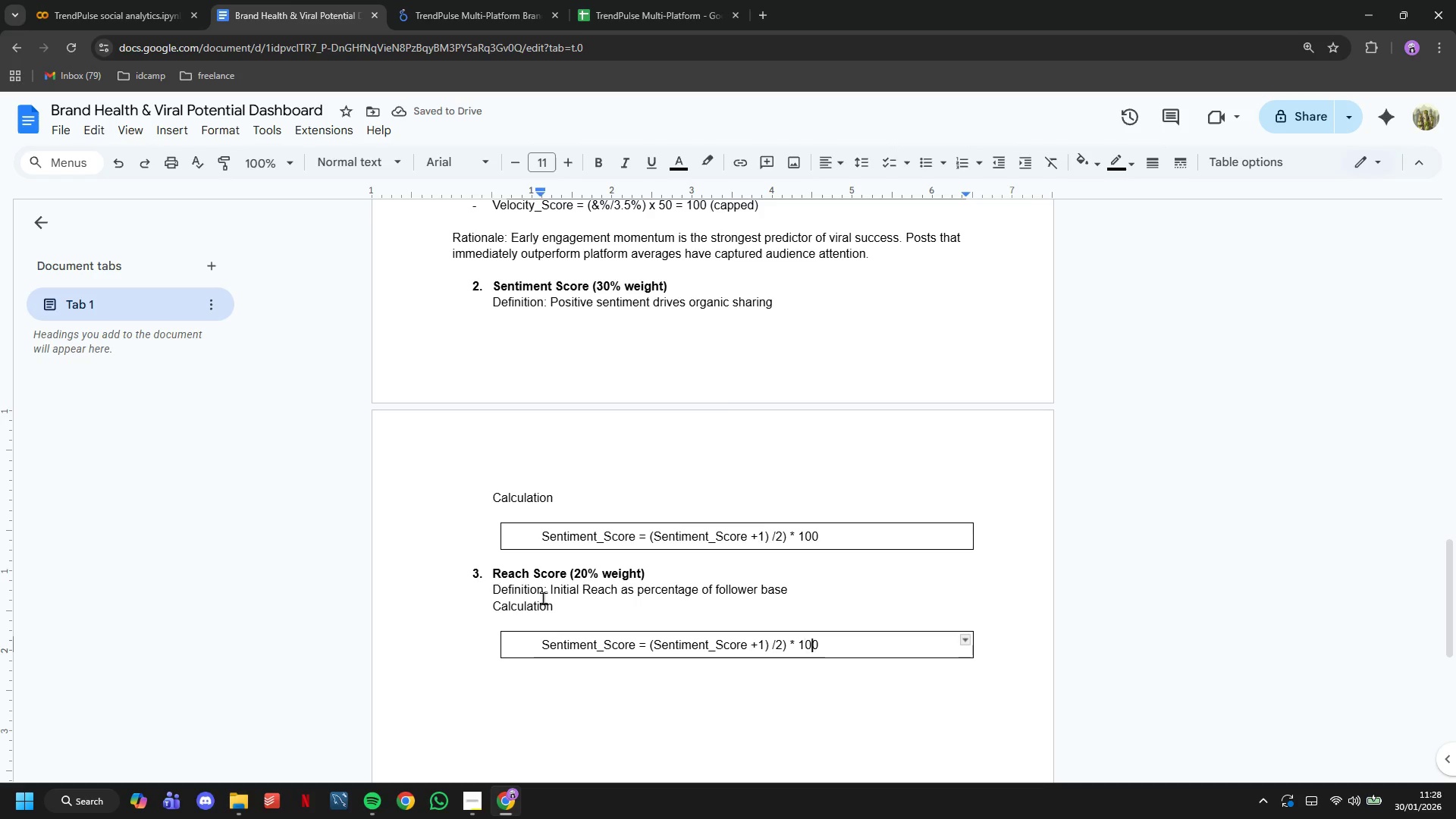 
key(ArrowRight)
 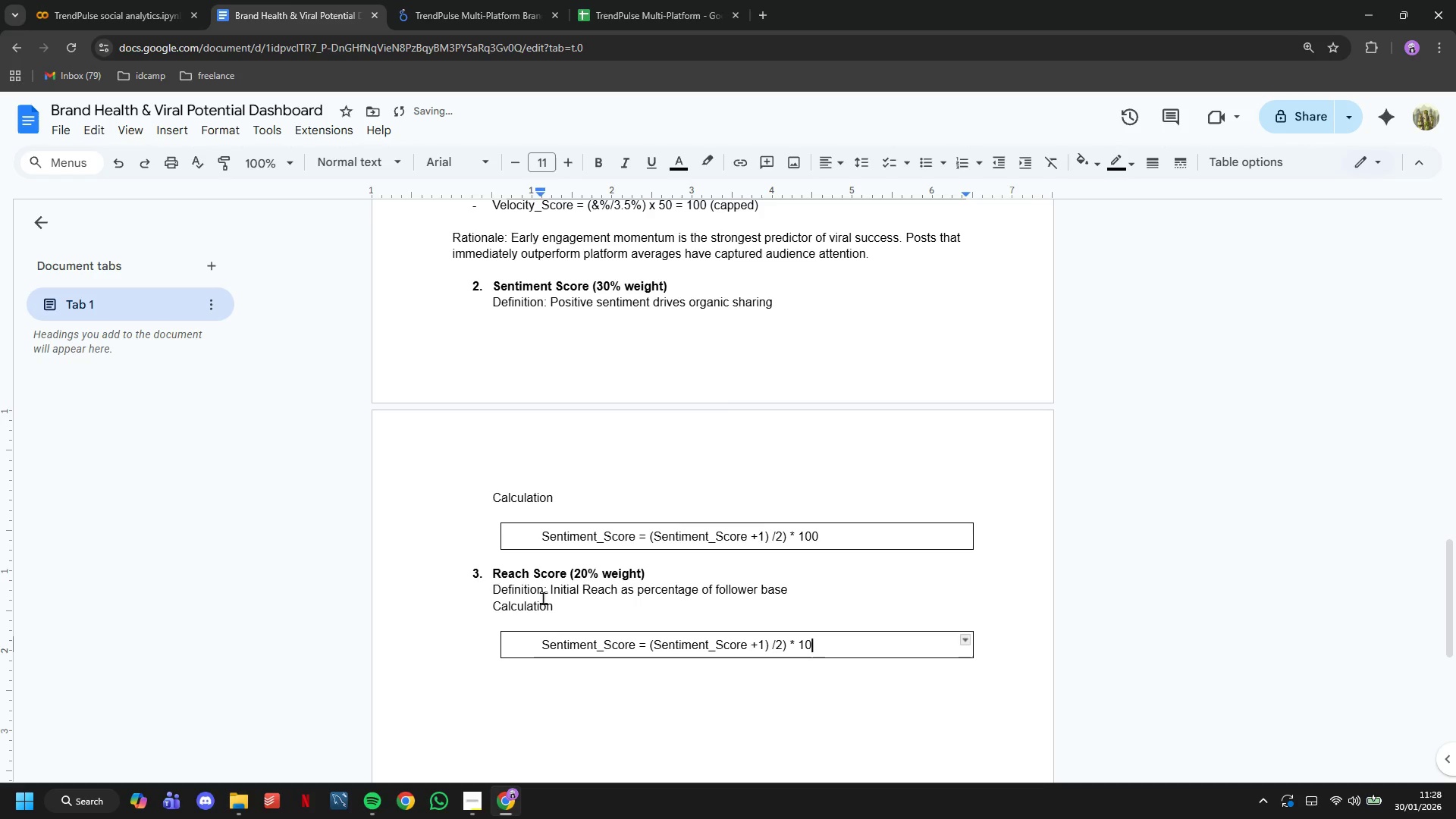 
hold_key(key=Backspace, duration=1.5)
 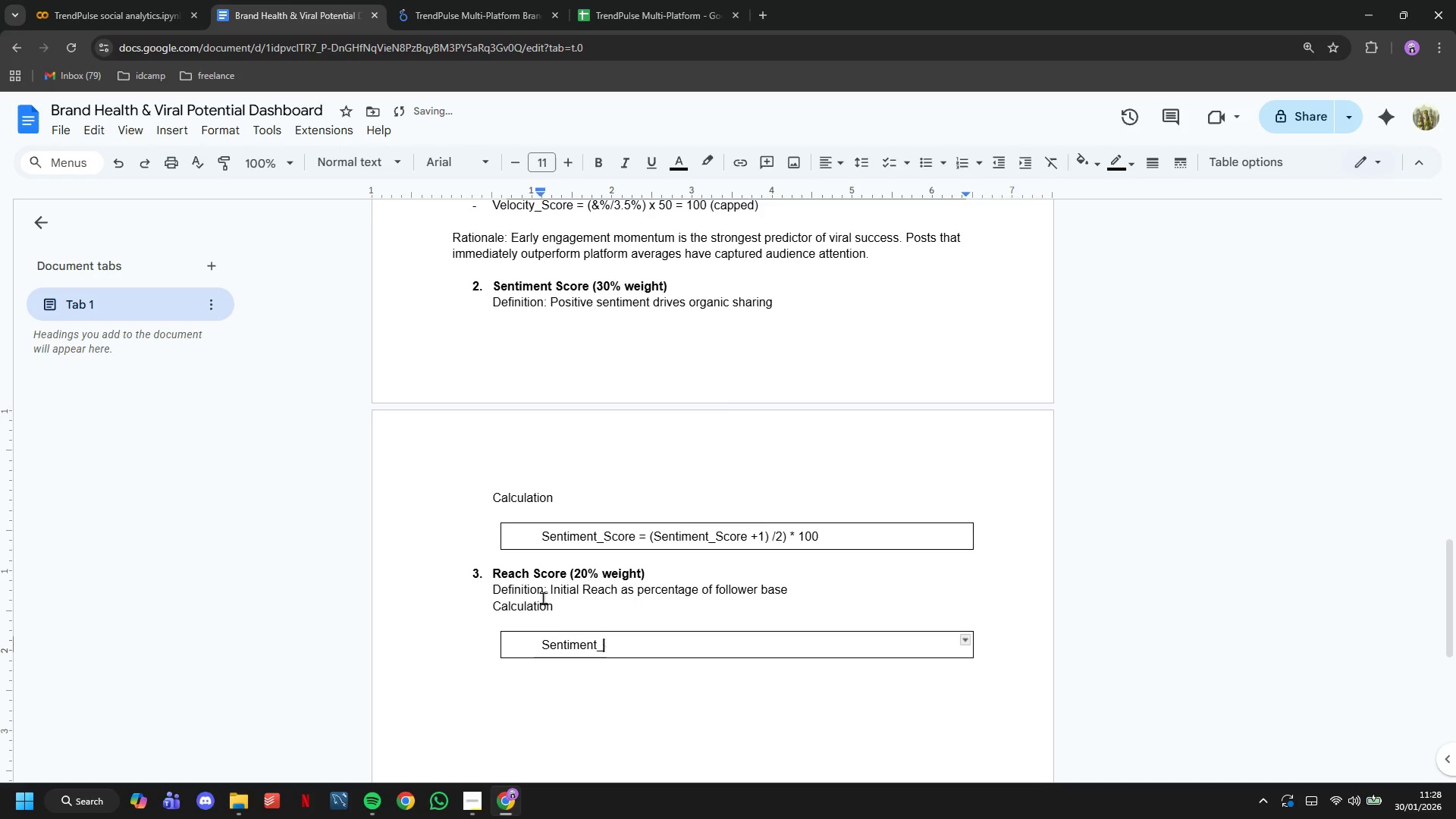 
key(Backspace)
key(Backspace)
key(Backspace)
key(Backspace)
key(Backspace)
key(Backspace)
key(Backspace)
key(Backspace)
key(Backspace)
key(Backspace)
key(Backspace)
key(Backspace)
key(Backspace)
key(Backspace)
type(RE)
key(Backspace)
type(each-A)
key(Backspace)
key(Backspace)
type(_Score = min((Reach/Follower_Count) * 200, 100))
 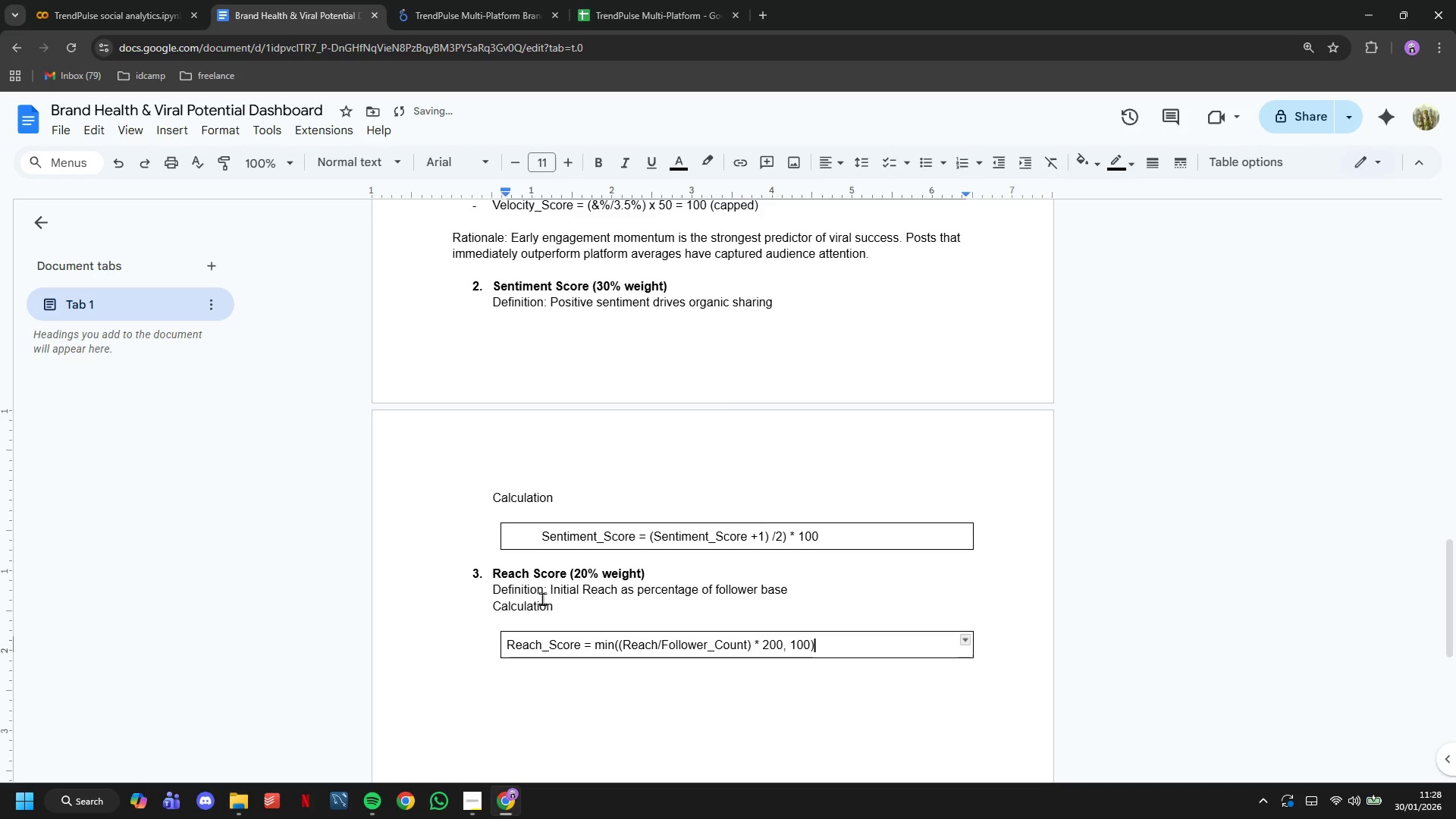 
left_click([700, 731])
 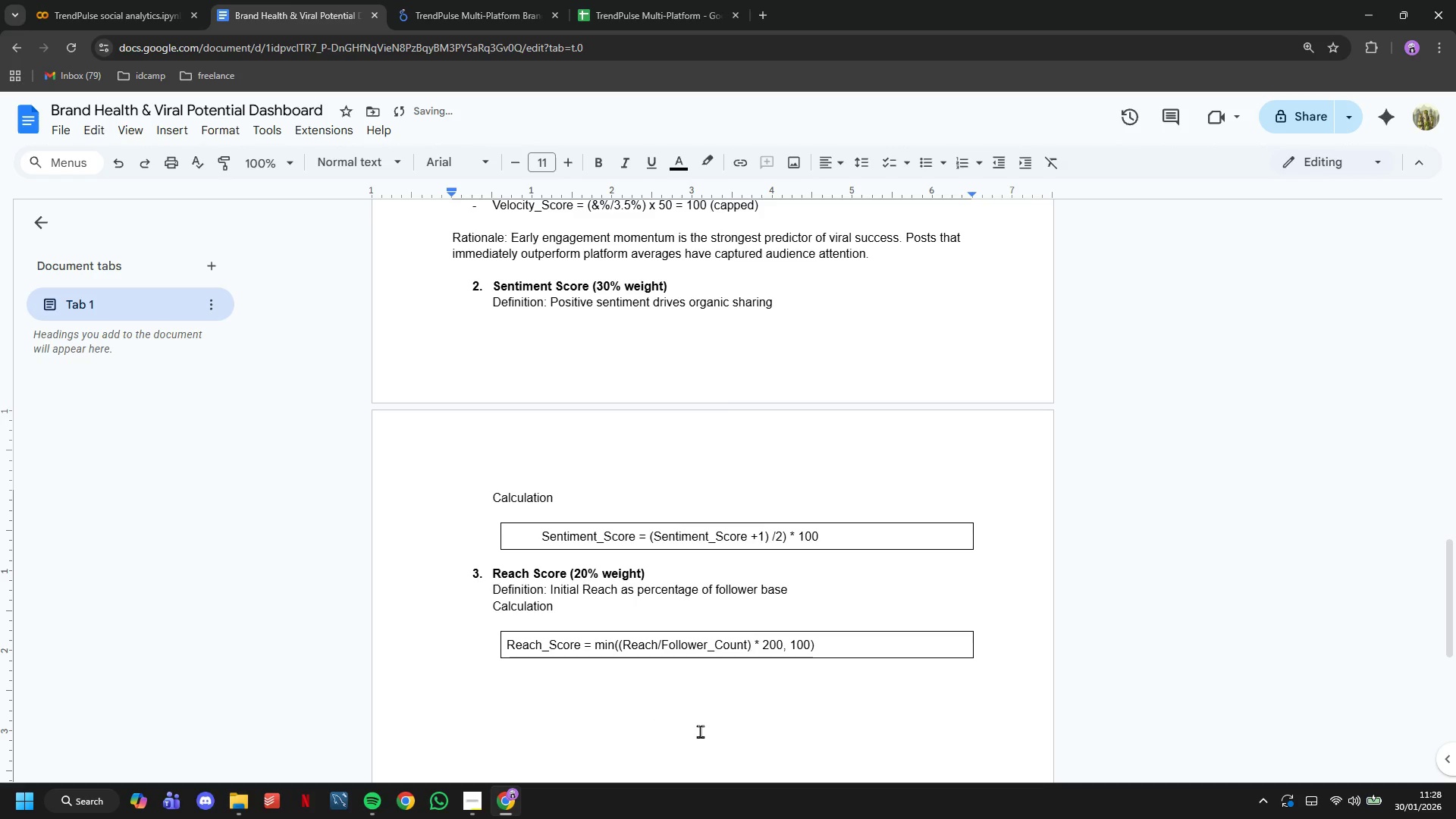 
key(Control+V)
 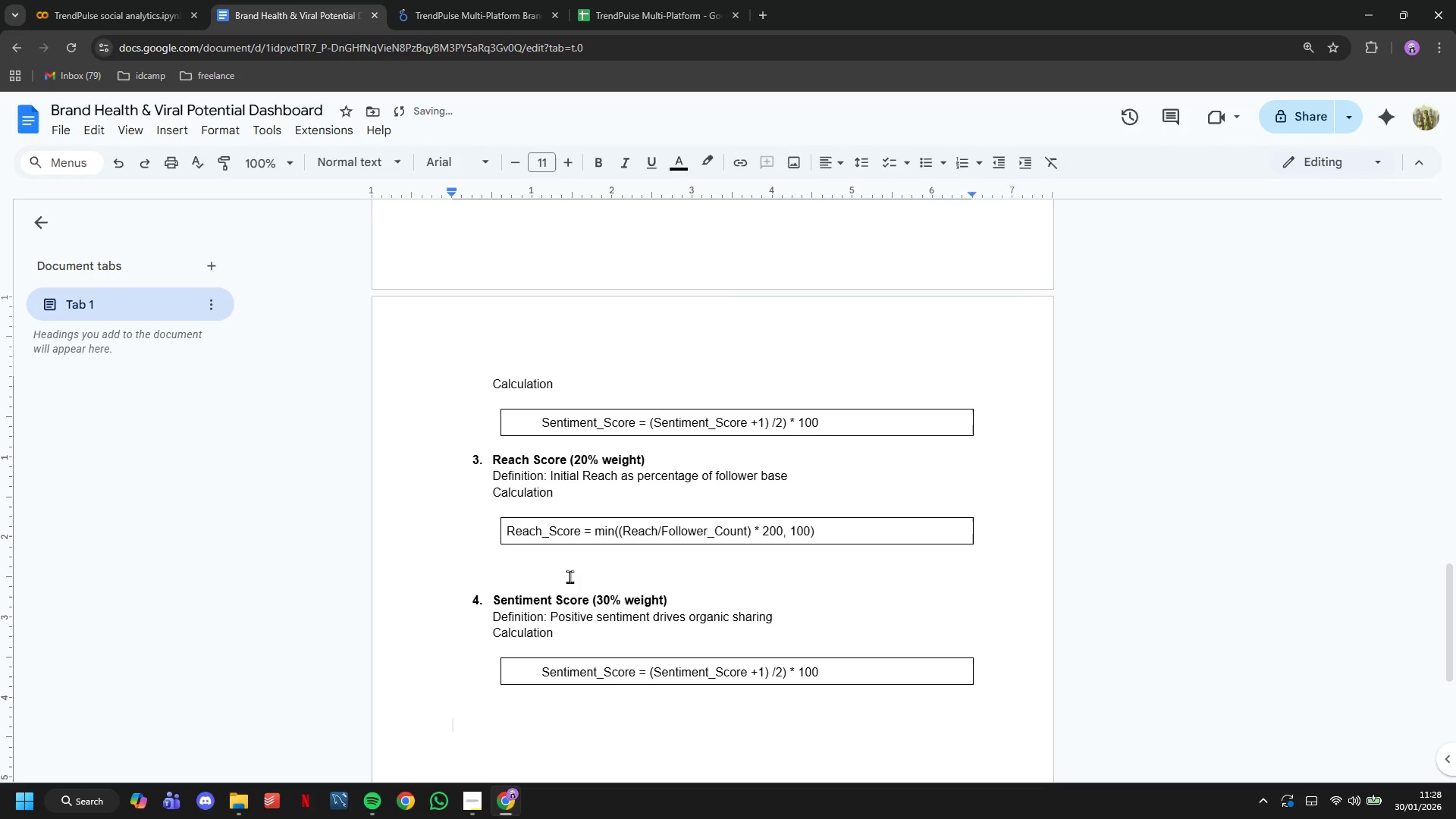 
left_click([568, 574])
 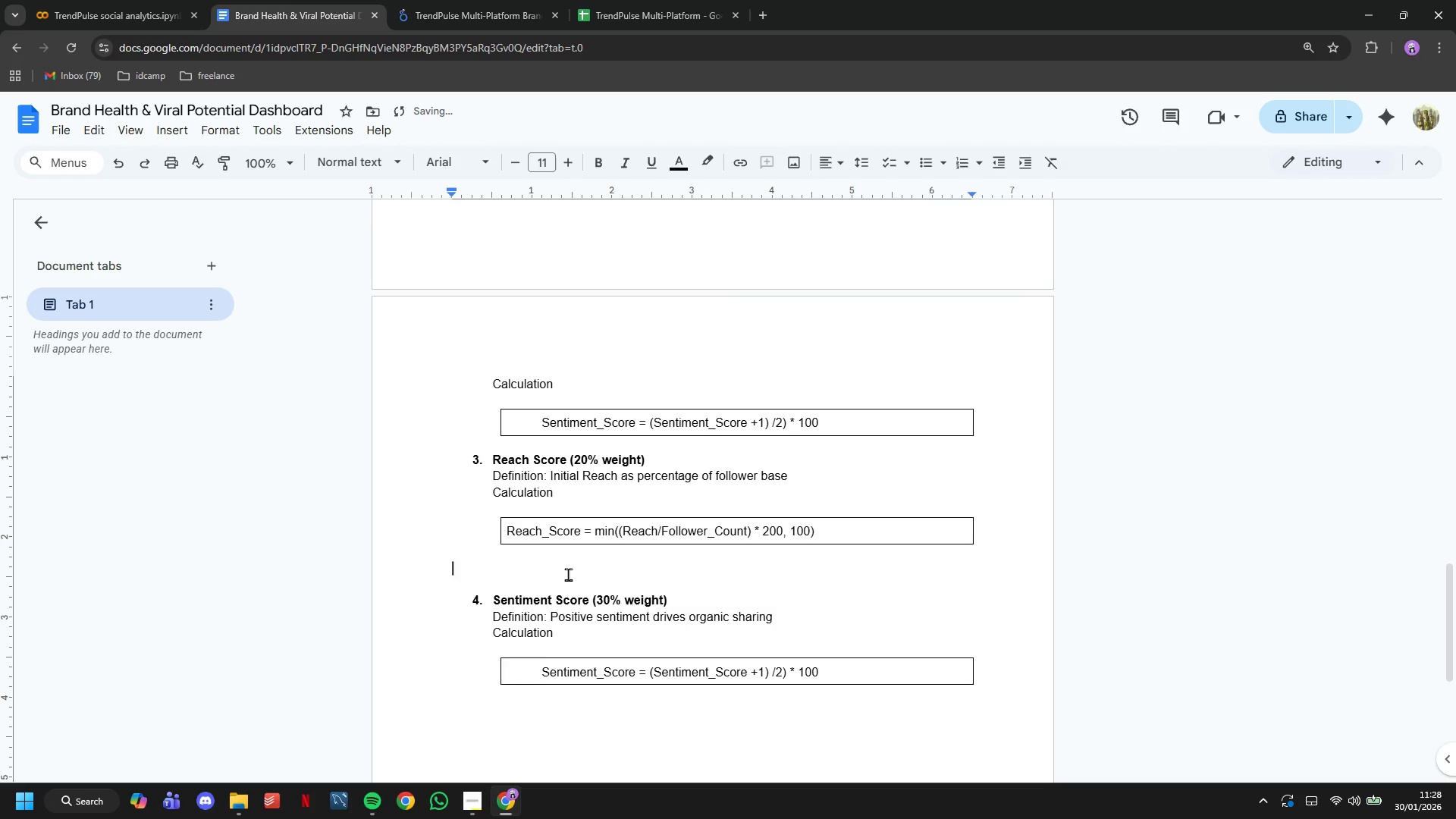 
key(Backspace)
 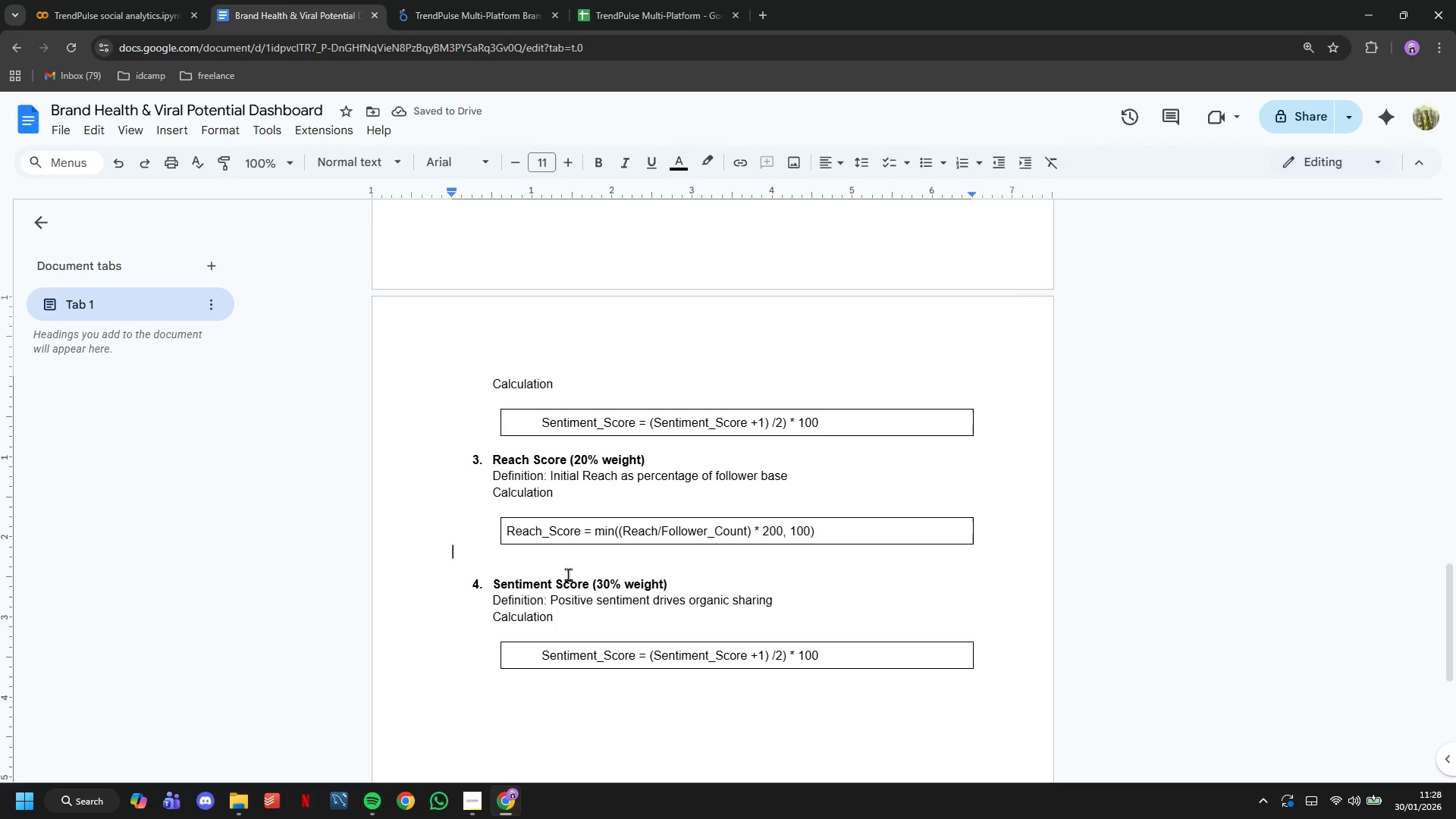 
key(ArrowUp)
 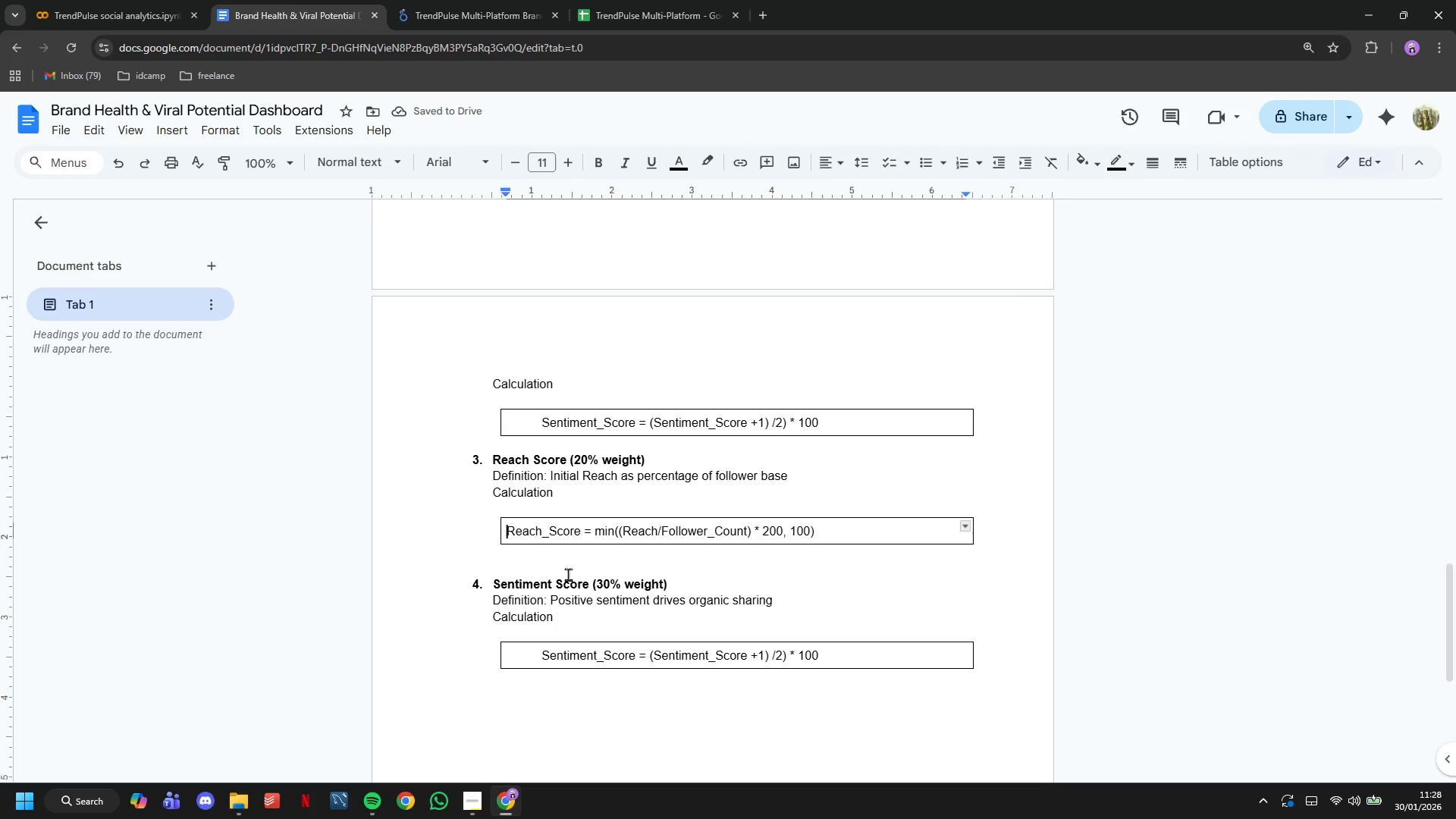 
key(ArrowUp)
 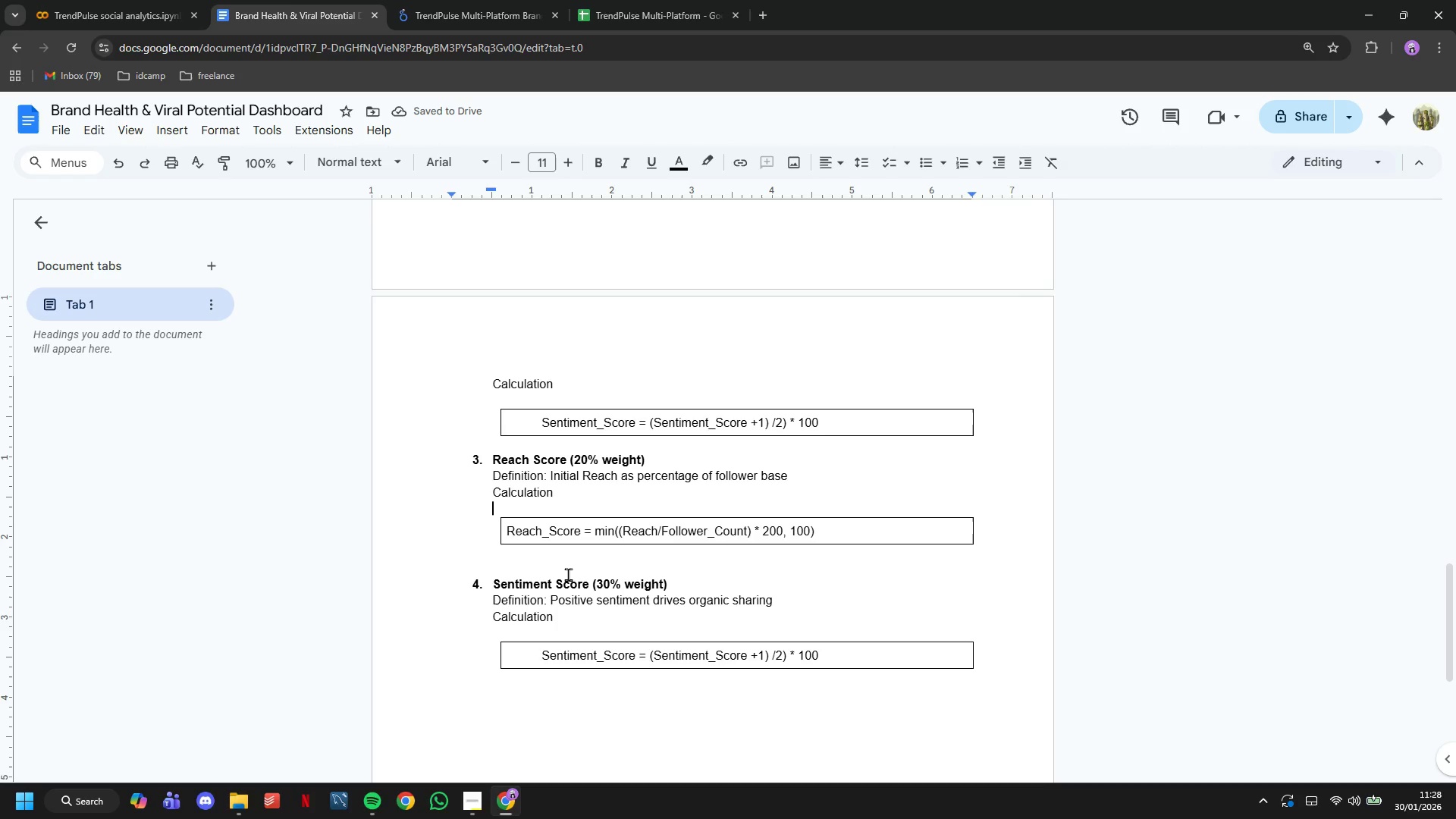 
key(ArrowDown)
 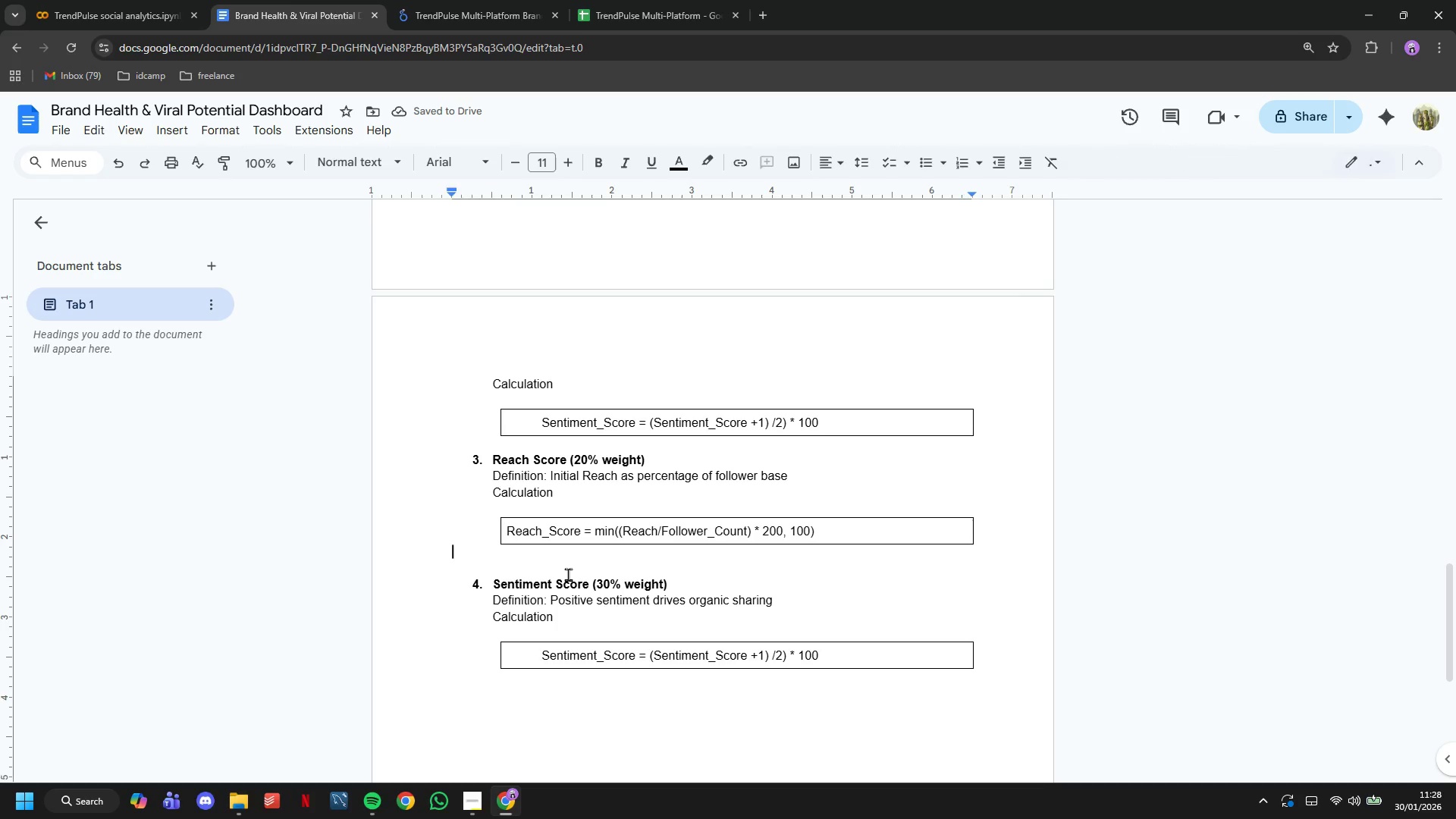 
key(ArrowDown)
 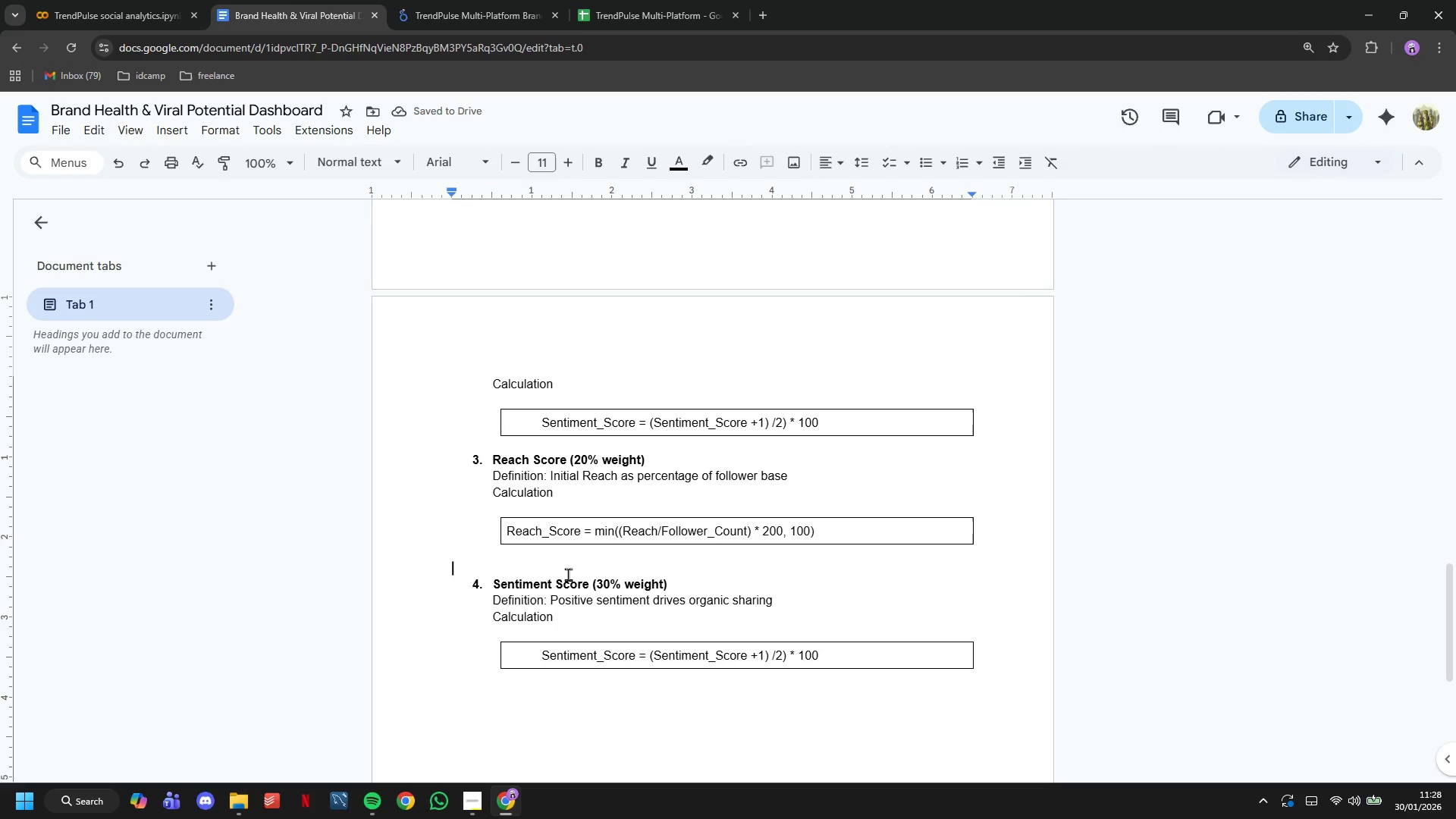 
key(ArrowDown)
 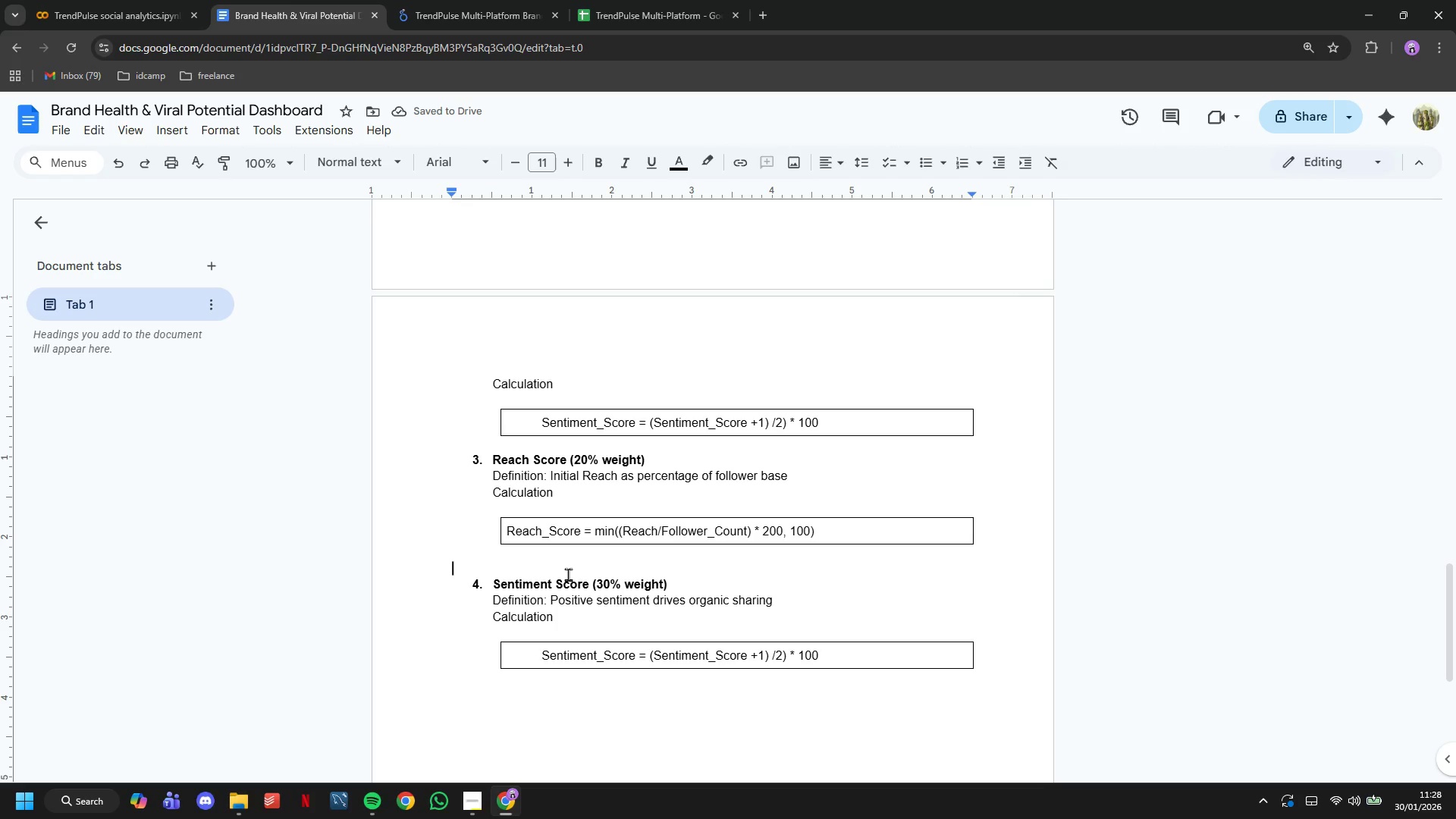 
key(ArrowDown)
 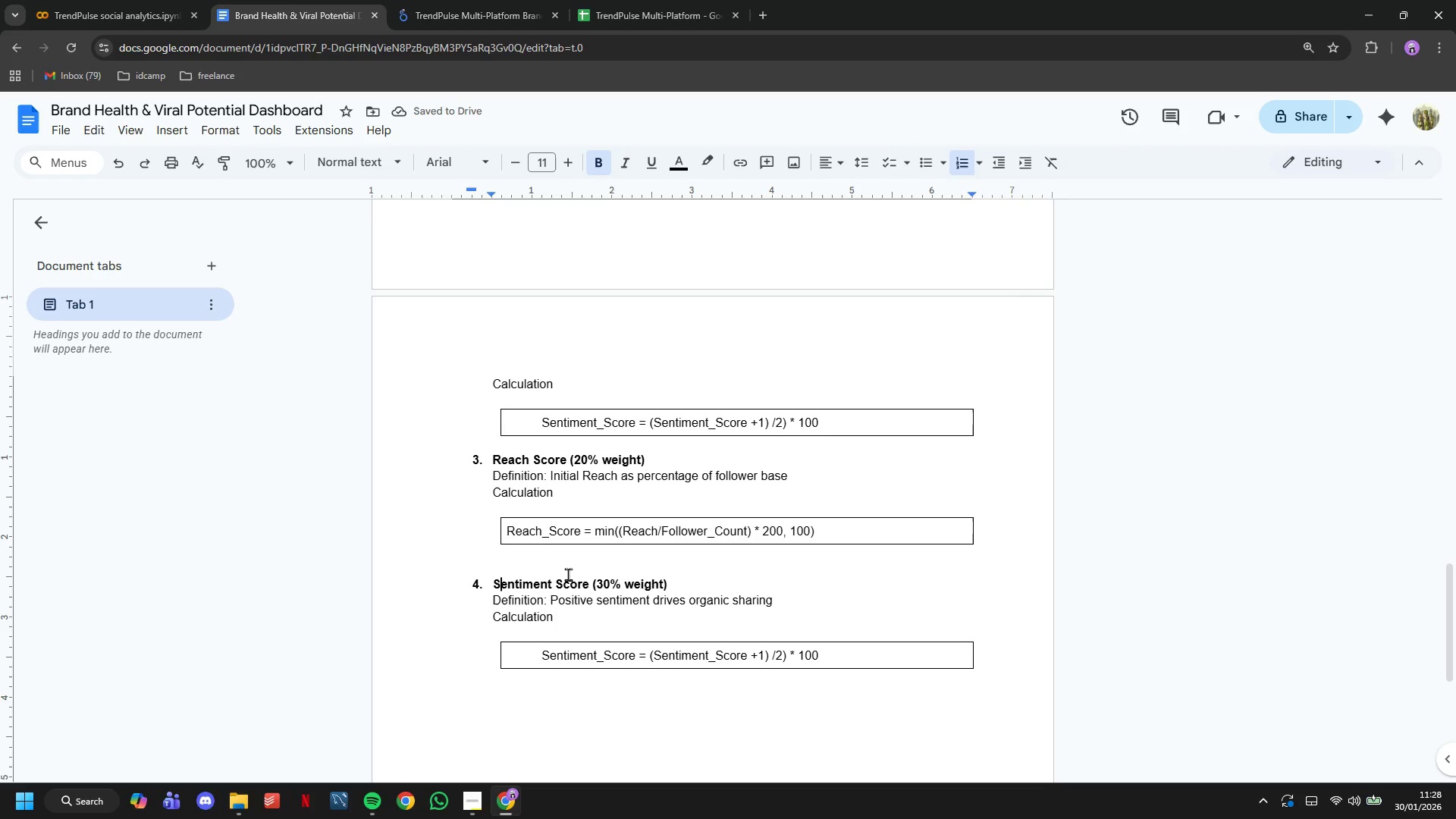 
hold_key(key=ArrowRight, duration=0.73)
 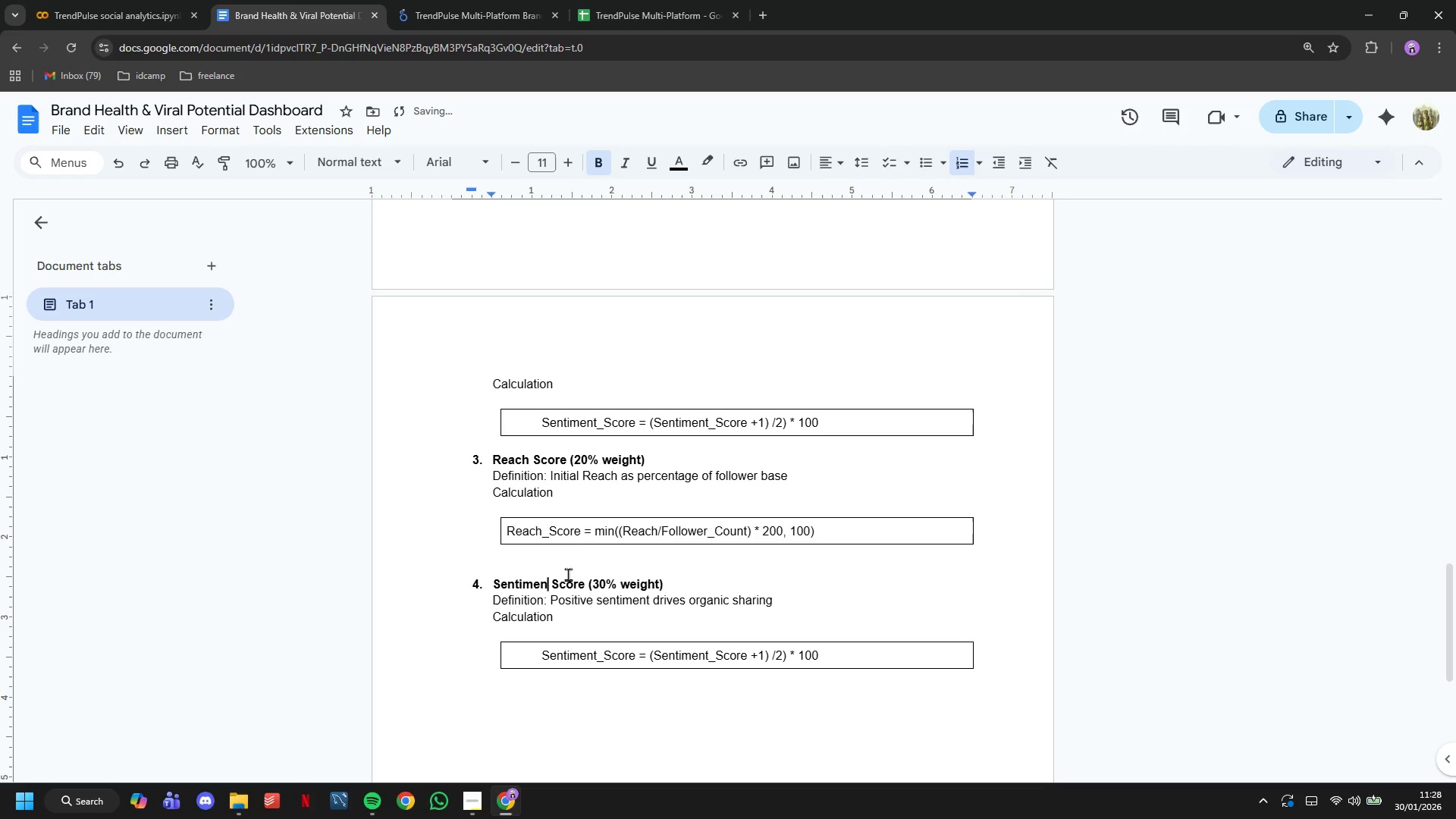 
hold_key(key=Backspace, duration=0.67)
 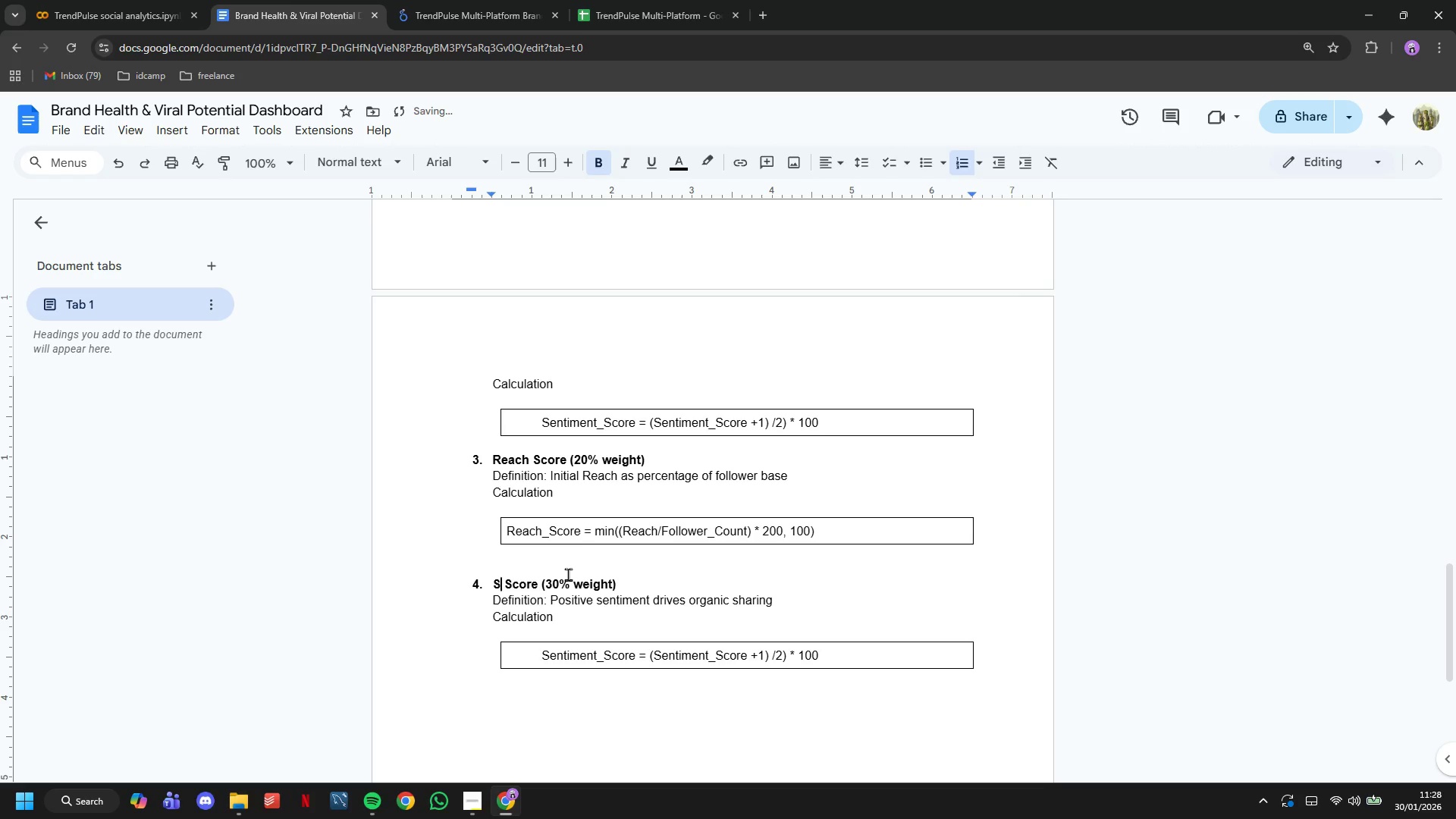 
key(Backspace)
type(j)
key(Backspace)
type(hare)
 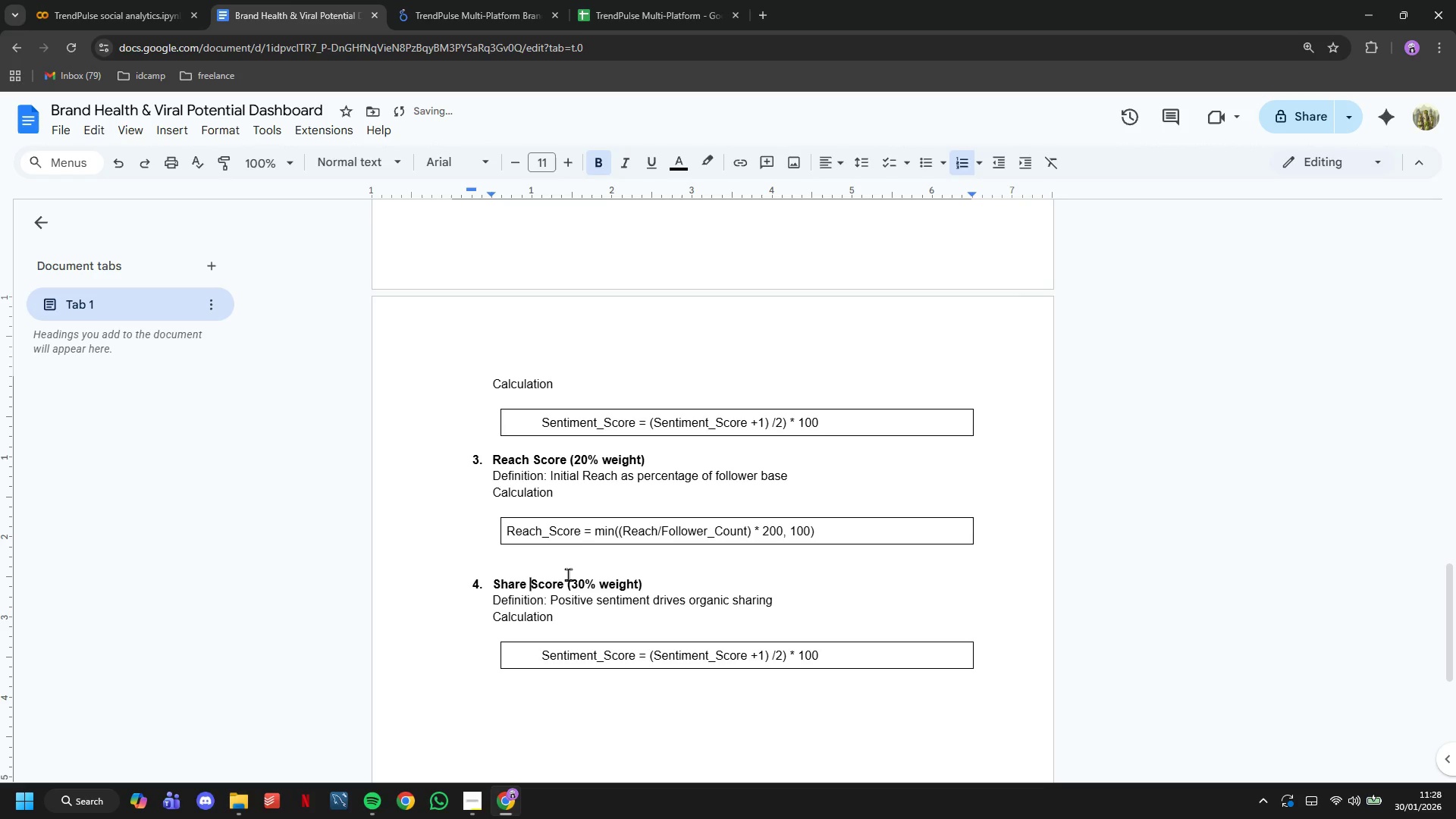 
hold_key(key=ArrowRight, duration=0.8)
 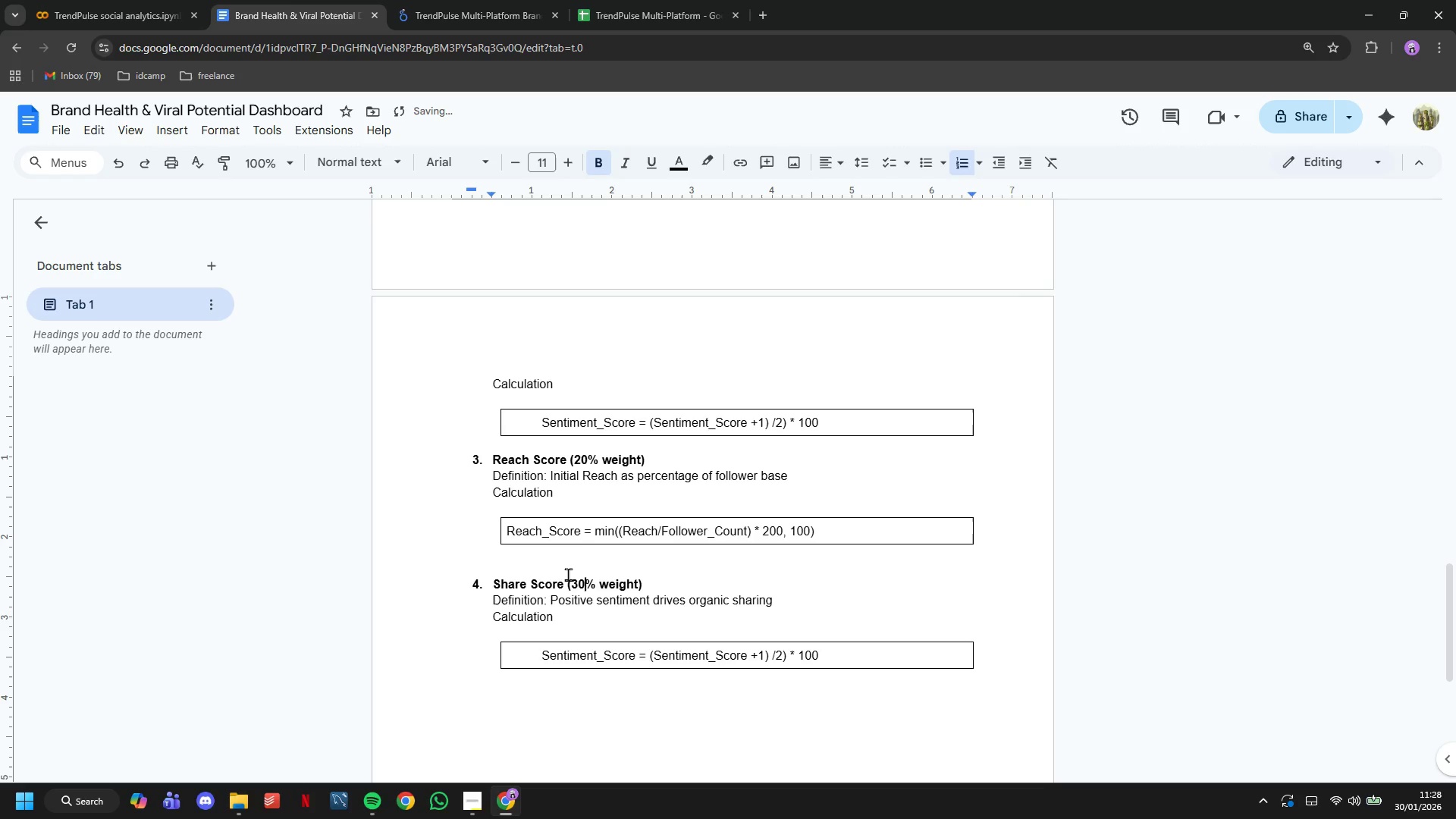 
key(ArrowLeft)
 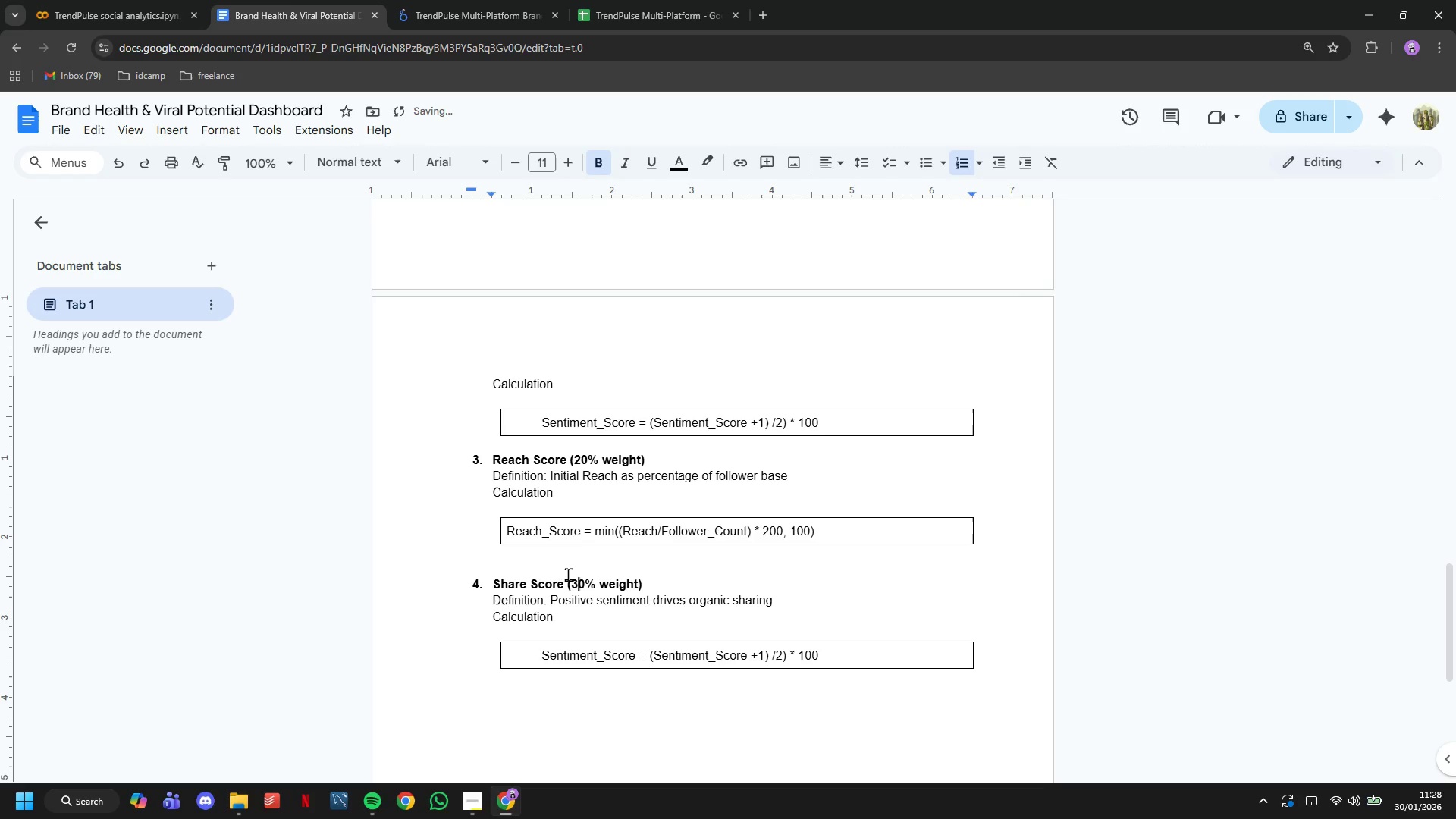 
key(ArrowLeft)
 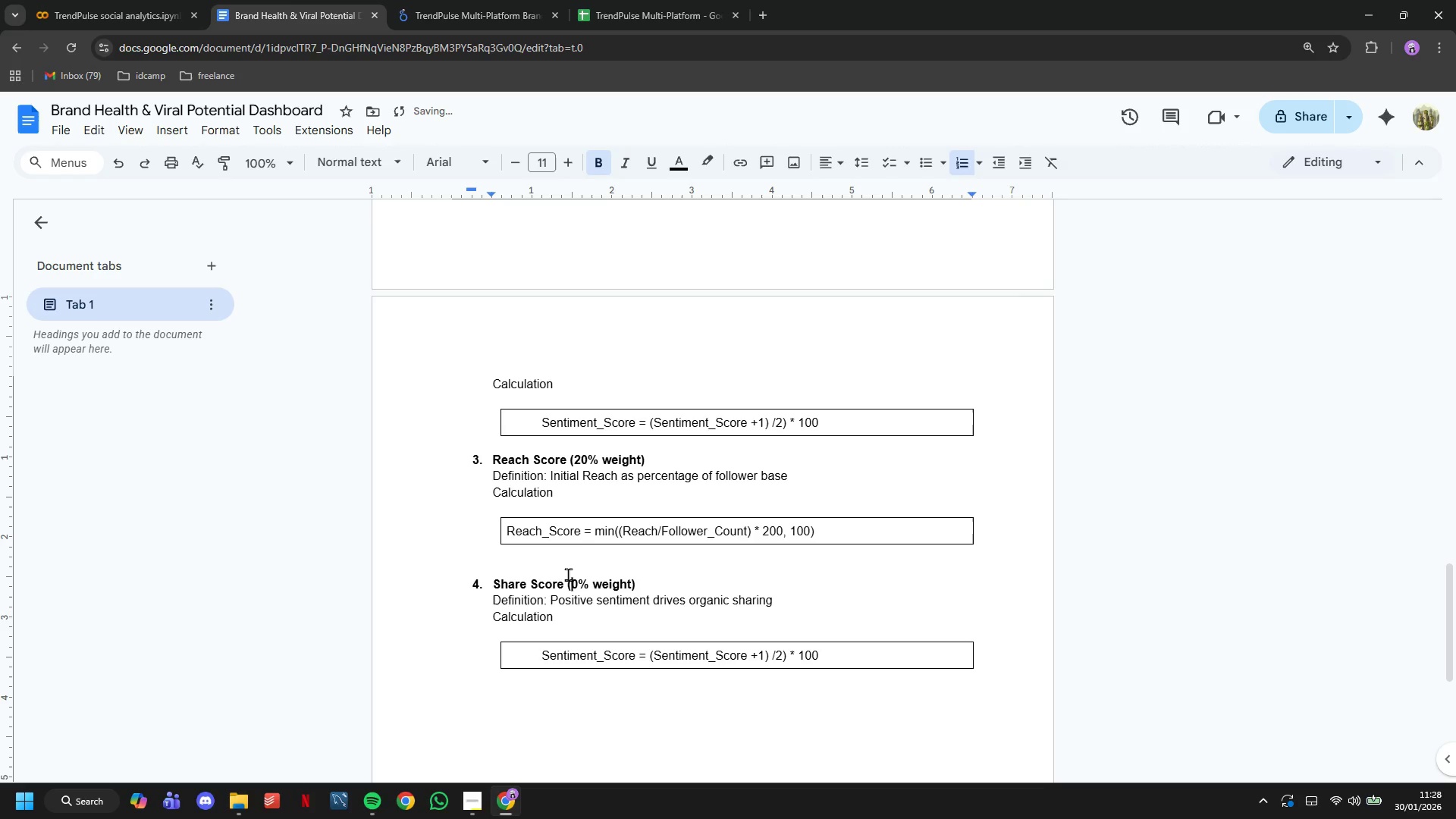 
key(Backspace)
 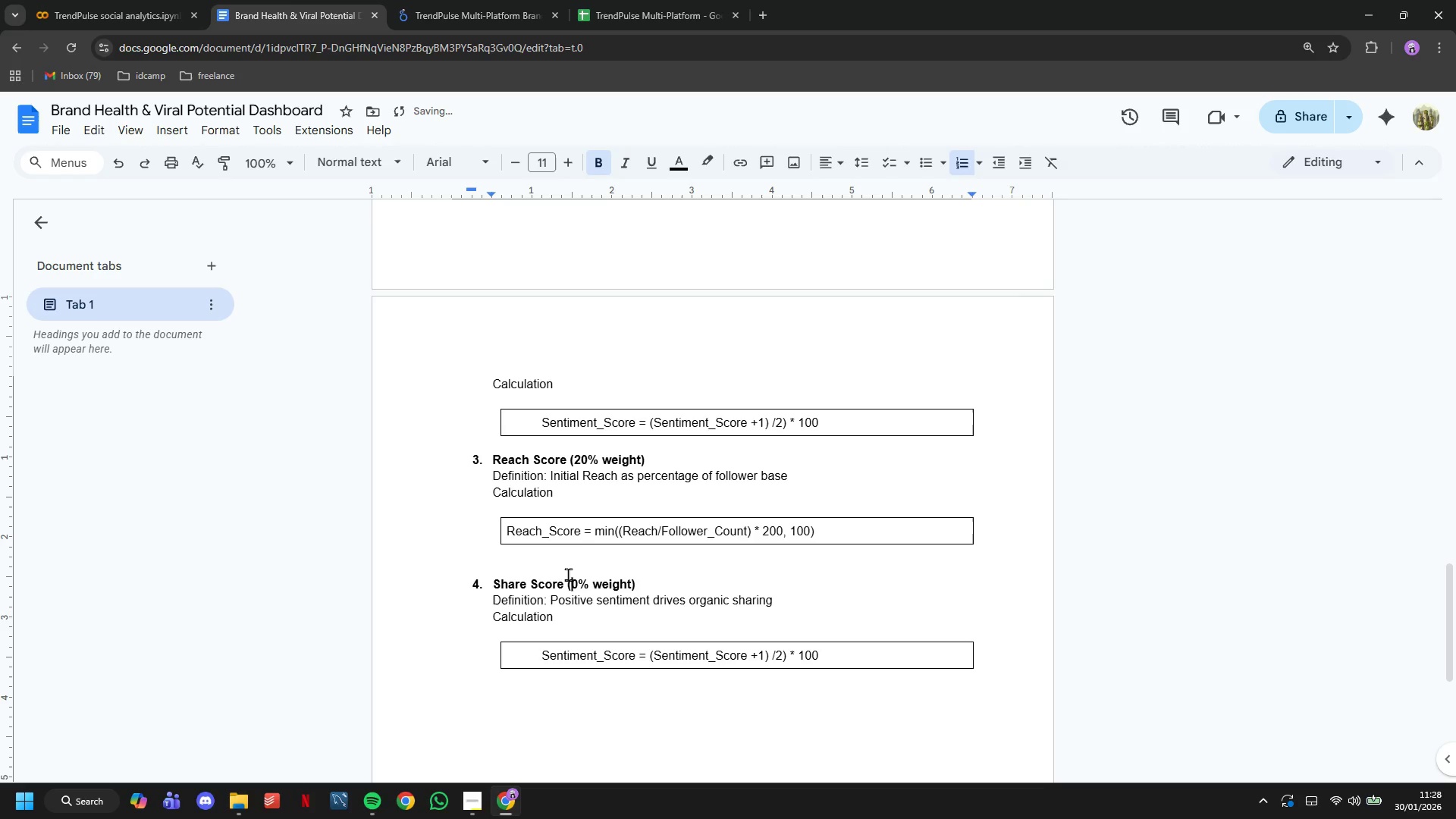 
key(1)
 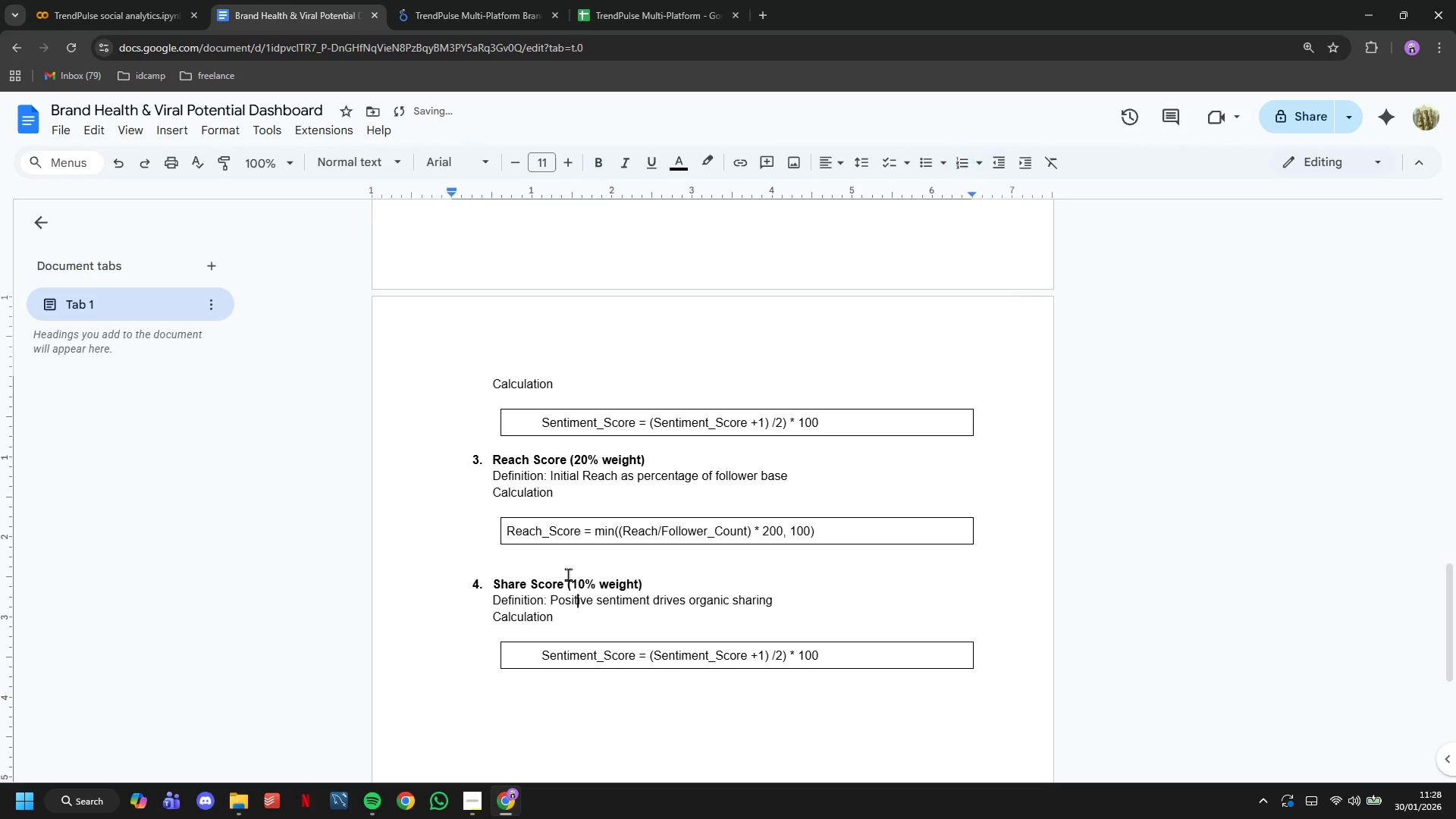 
key(ArrowDown)
 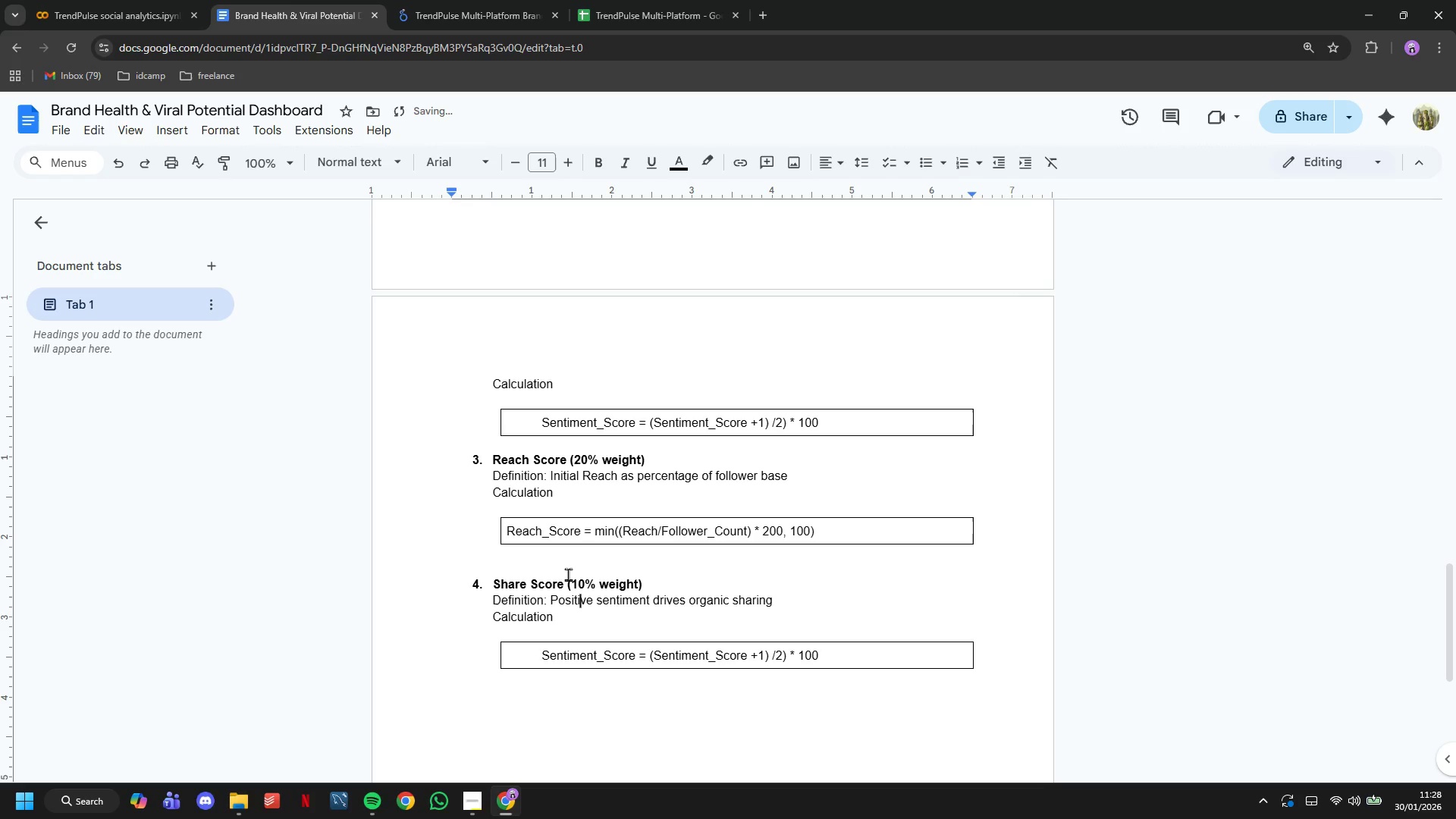 
hold_key(key=ArrowRight, duration=1.51)
 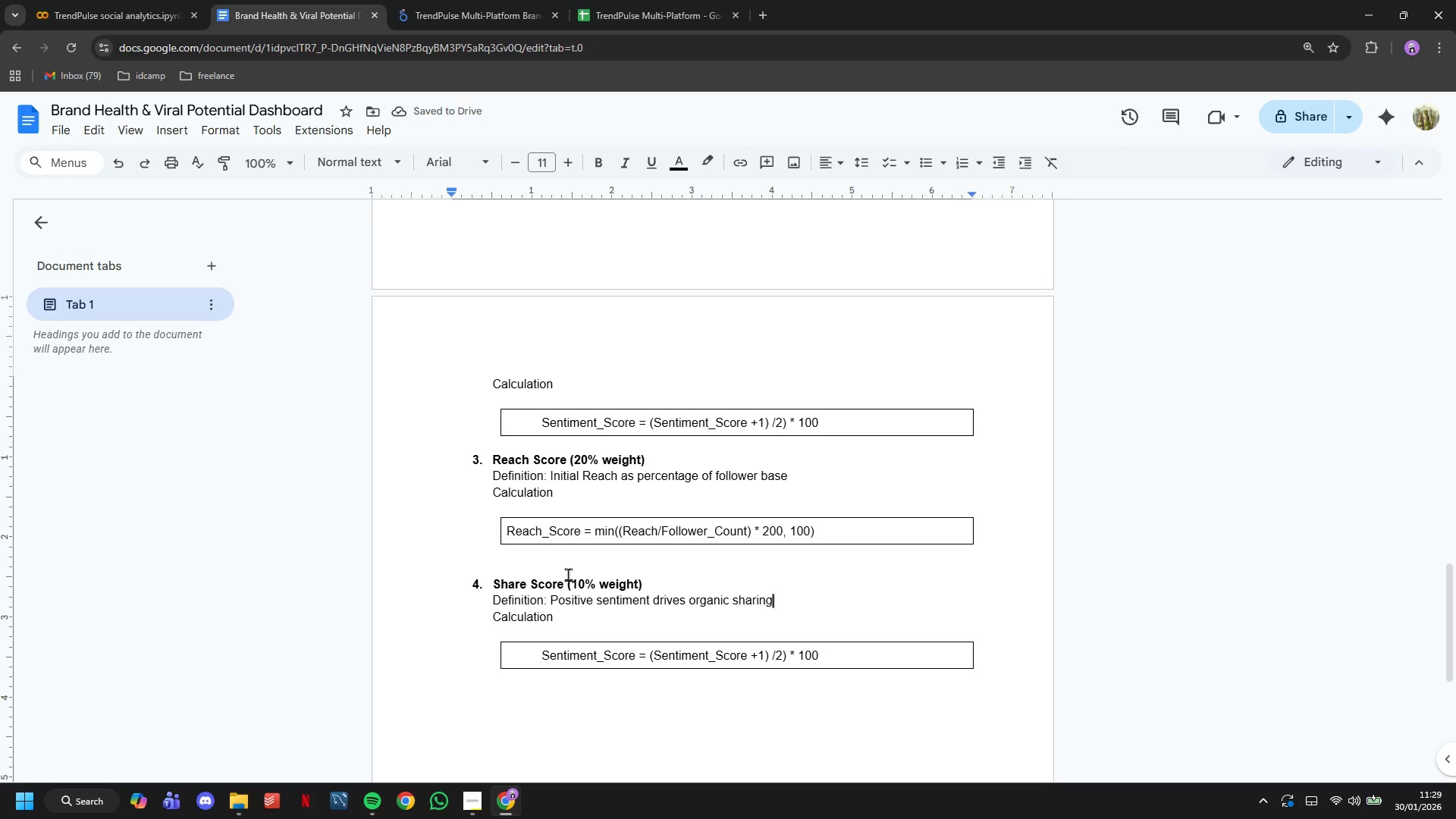 
key(ArrowRight)
 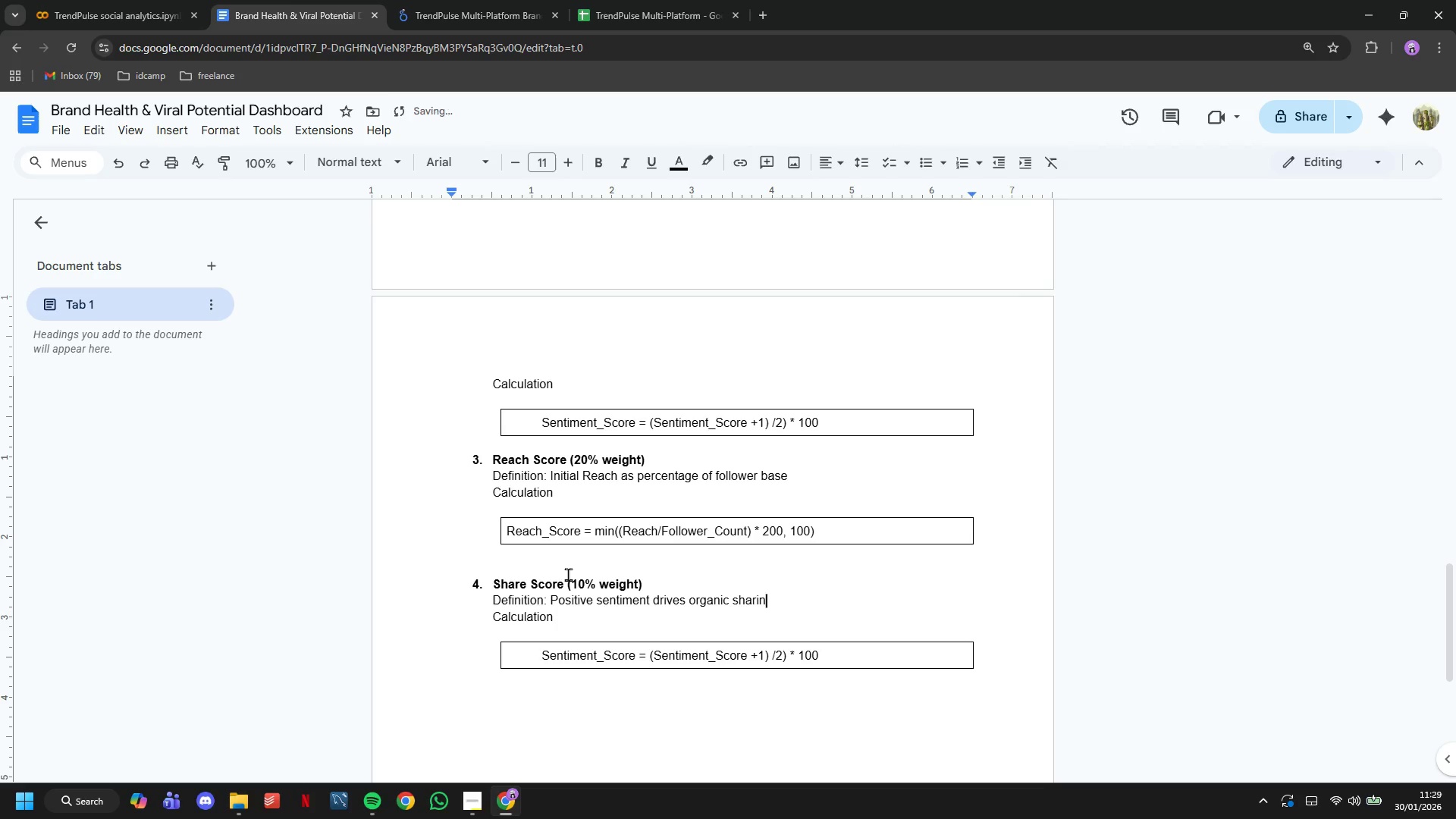 
hold_key(key=Backspace, duration=1.52)
 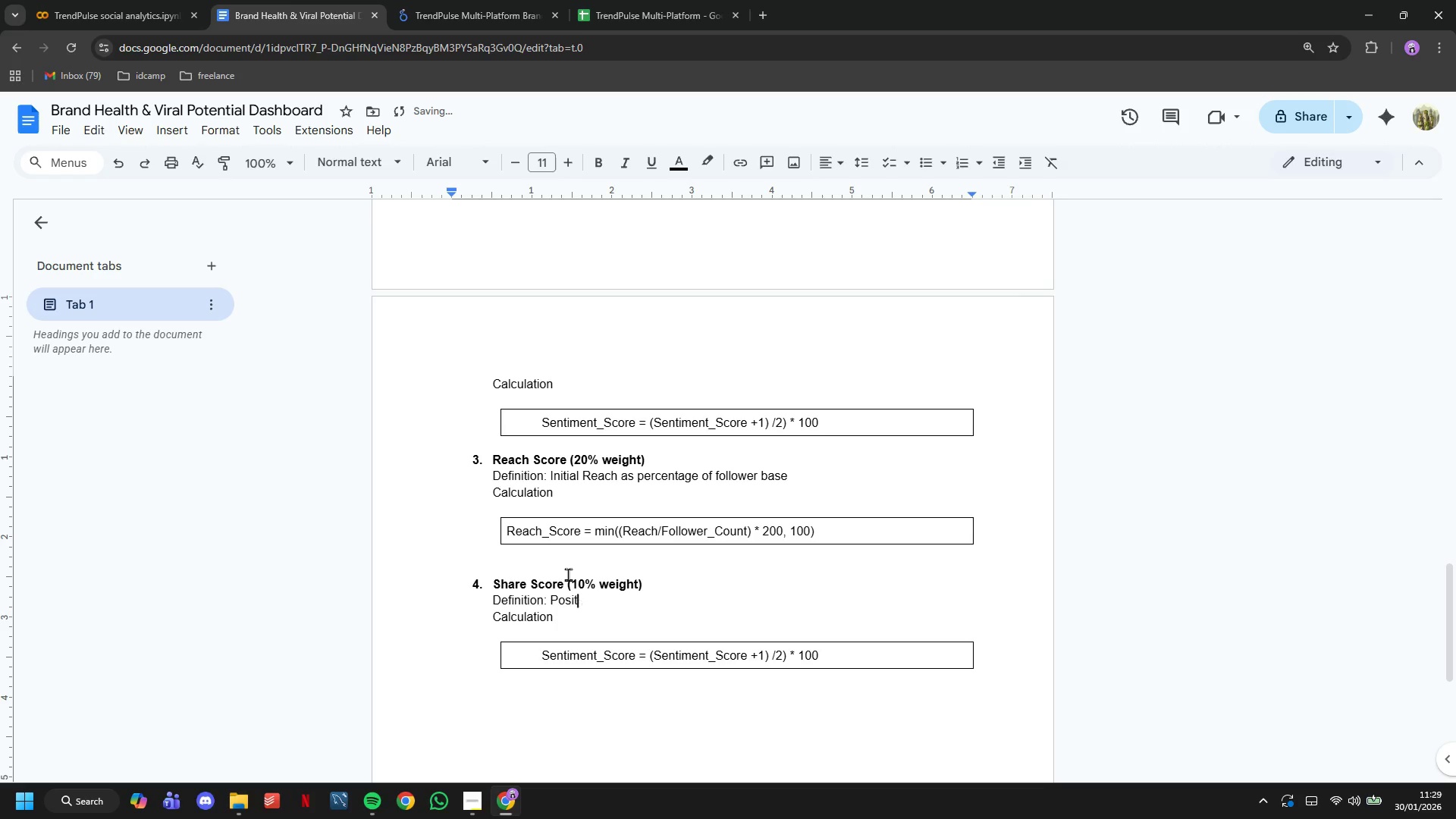 
key(Backspace)
key(Backspace)
key(Backspace)
key(Backspace)
type(Share ratio inid)
key(Backspace)
key(Backspace)
type(dicates viral potential (share=exponential growth))
 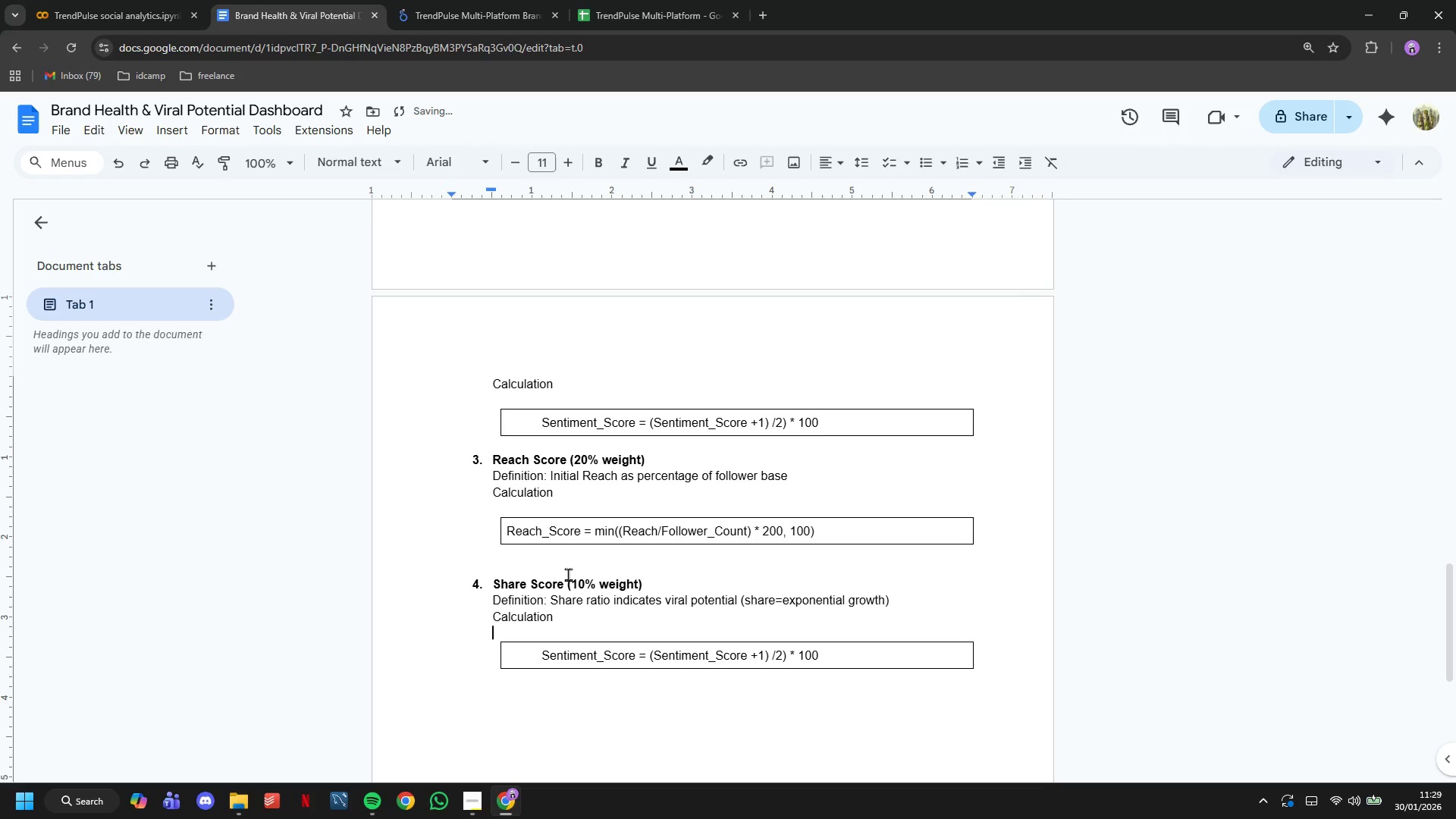 
 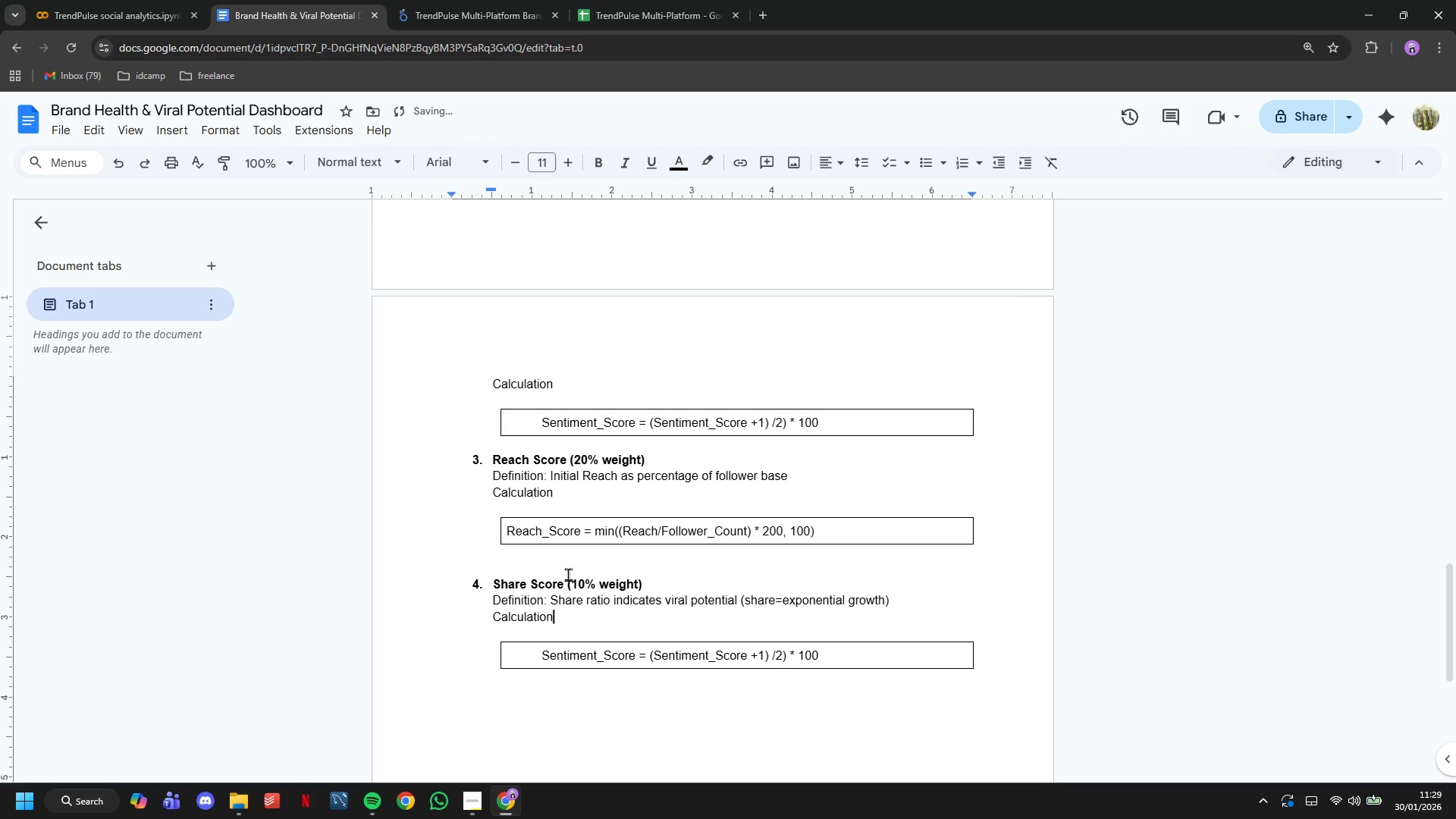 
key(ArrowDown)
 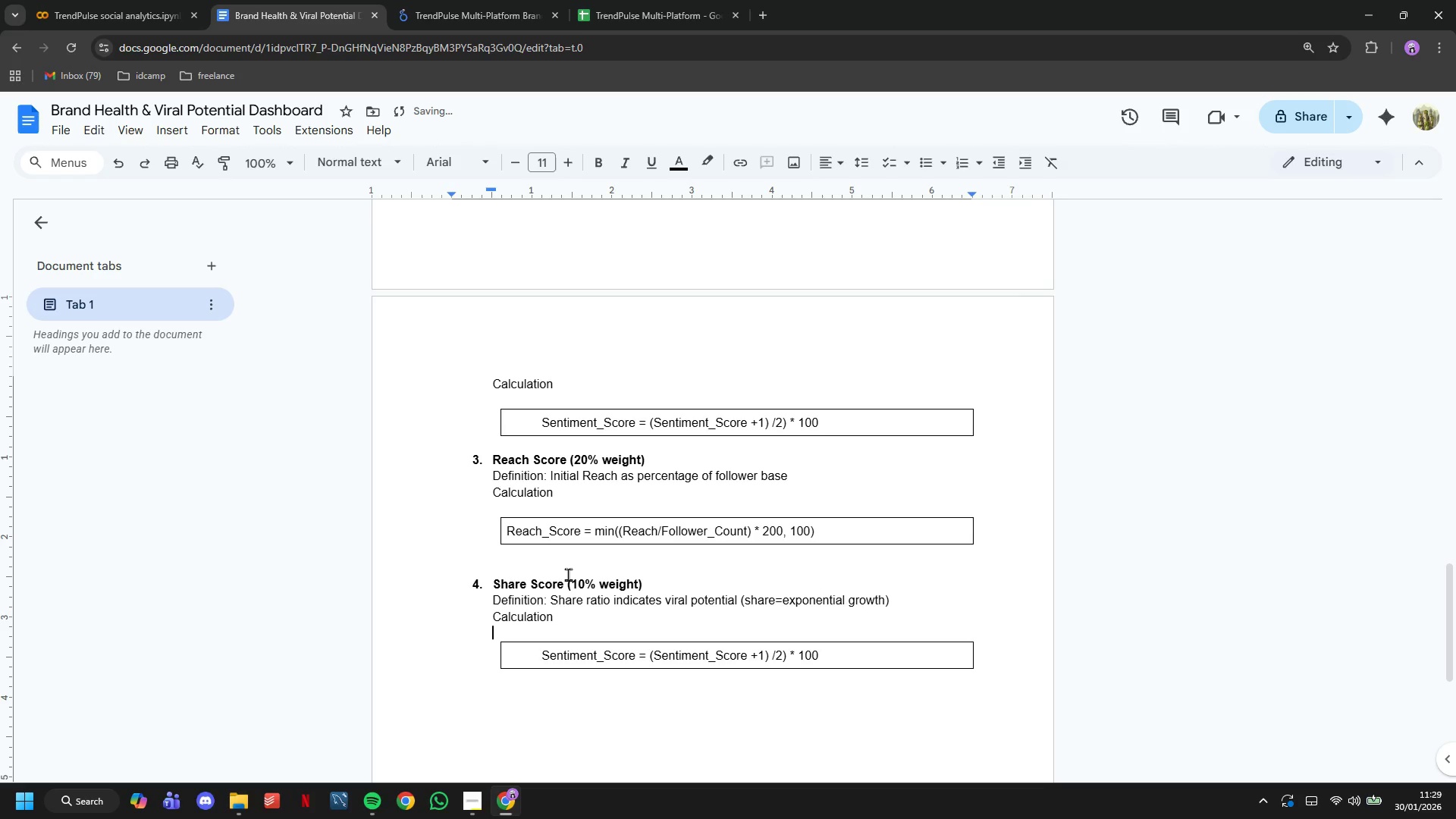 
key(ArrowDown)
 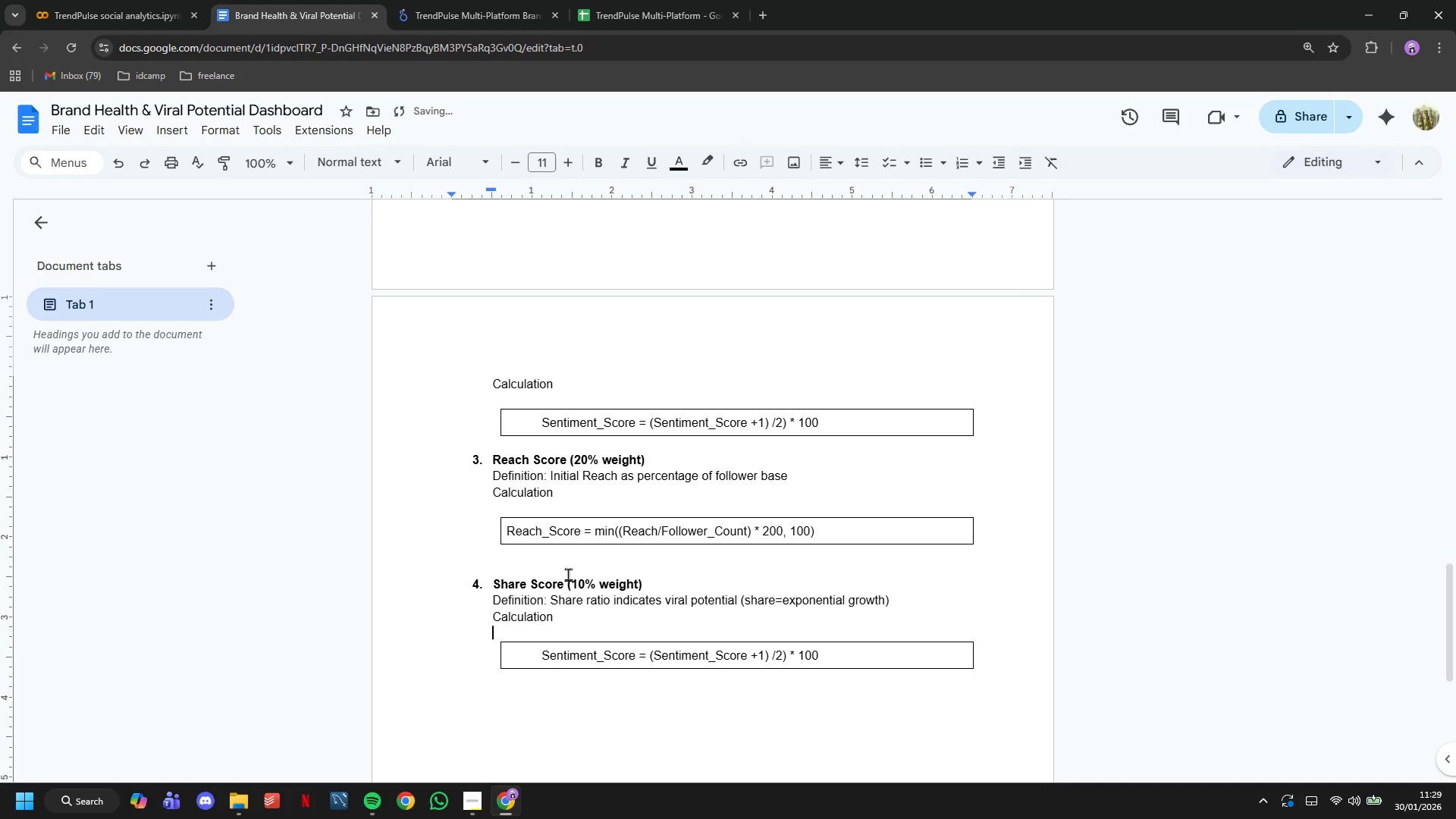 
key(ArrowDown)
 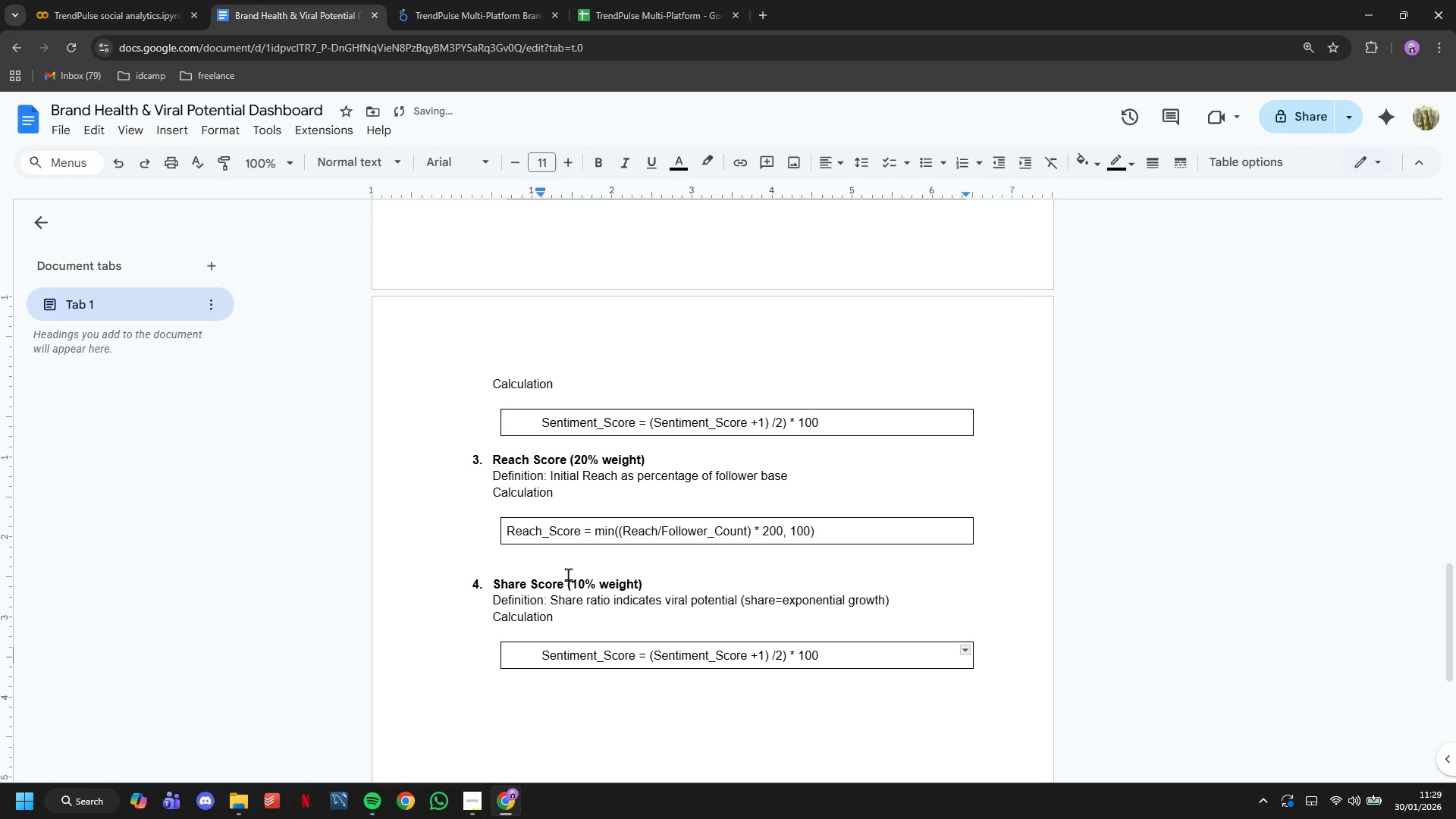 
hold_key(key=Backspace, duration=1.52)
 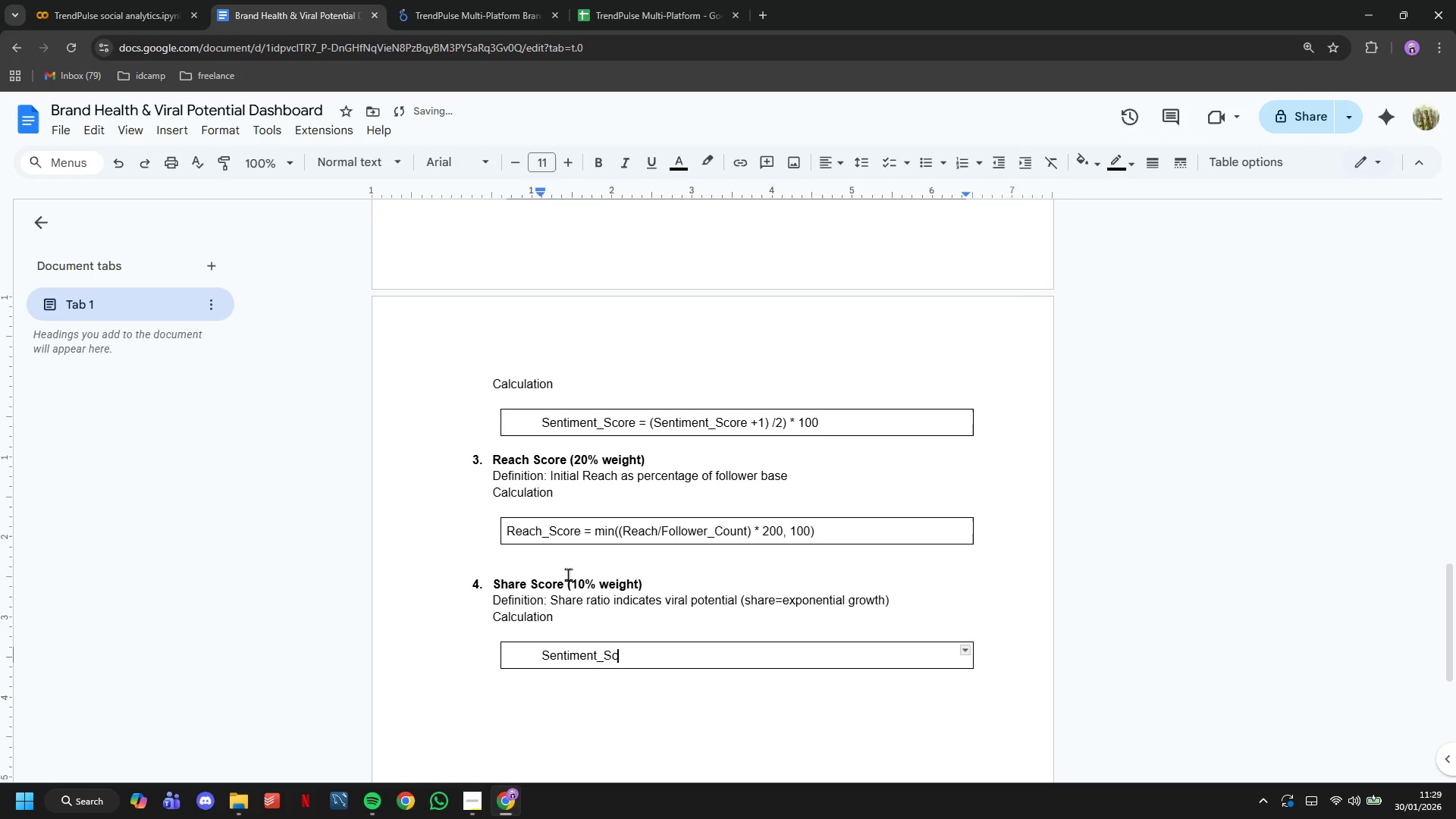 
key(Backspace)
key(Backspace)
key(Backspace)
key(Backspace)
key(Backspace)
key(Backspace)
key(Backspace)
key(Backspace)
key(Backspace)
key(Backspace)
key(Backspace)
key(Backspace)
type(hare_Ratio = Shares / Total_Engagements)
 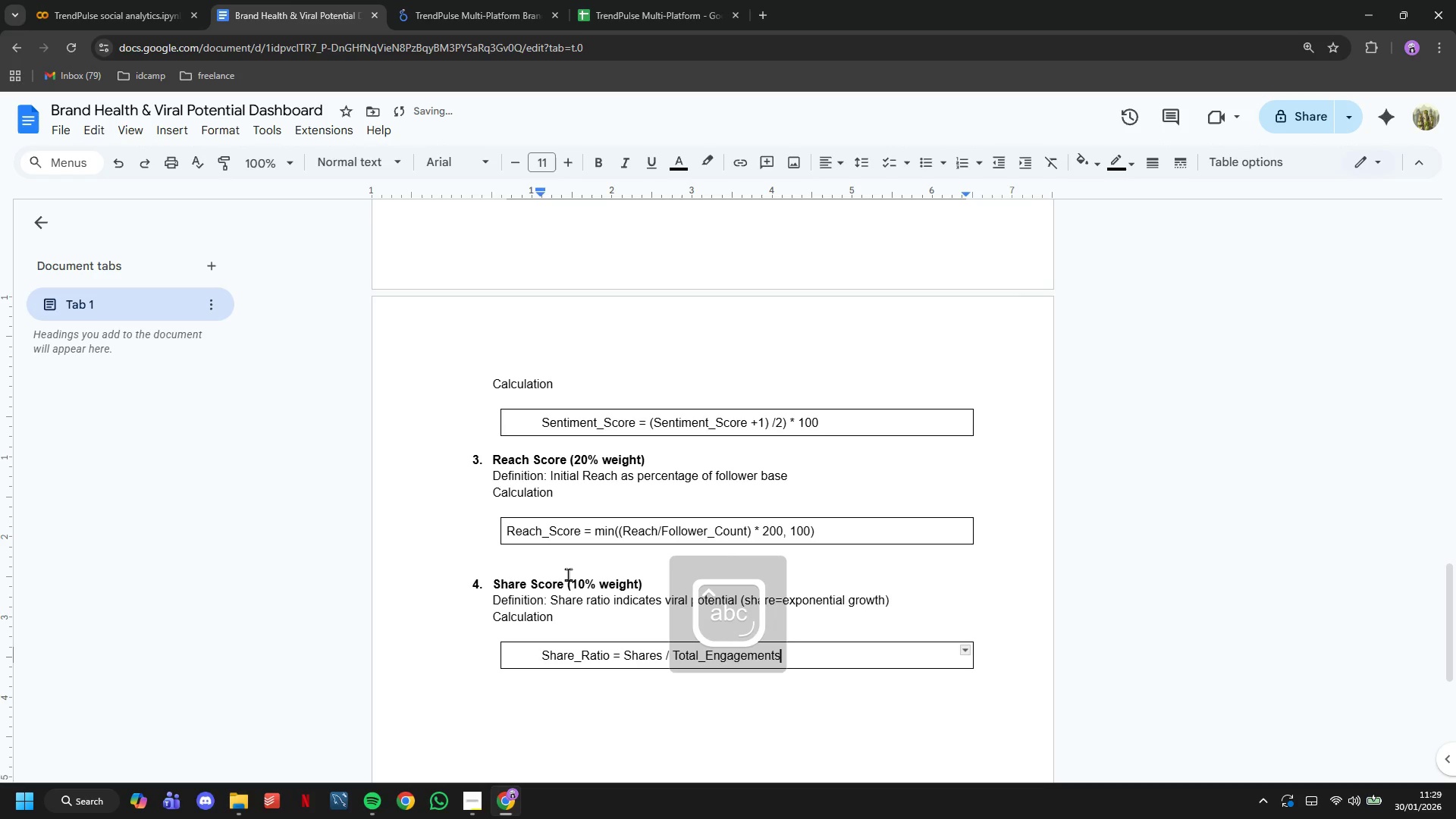 
key(Enter)
 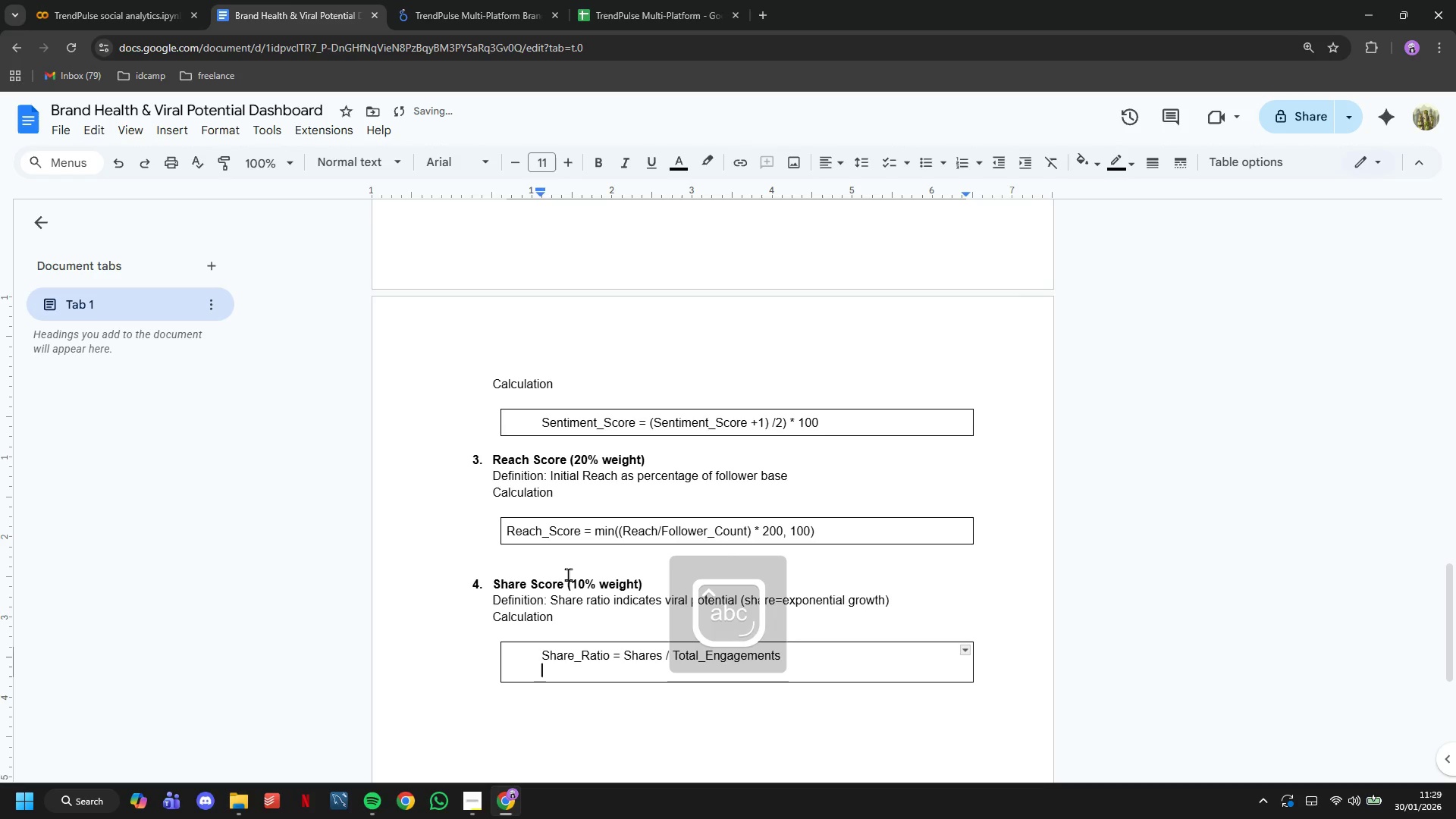 
type(Share_Score = min(Share_Ratio / 95th_Percentile_Share_Ratio) x 200, 100))
 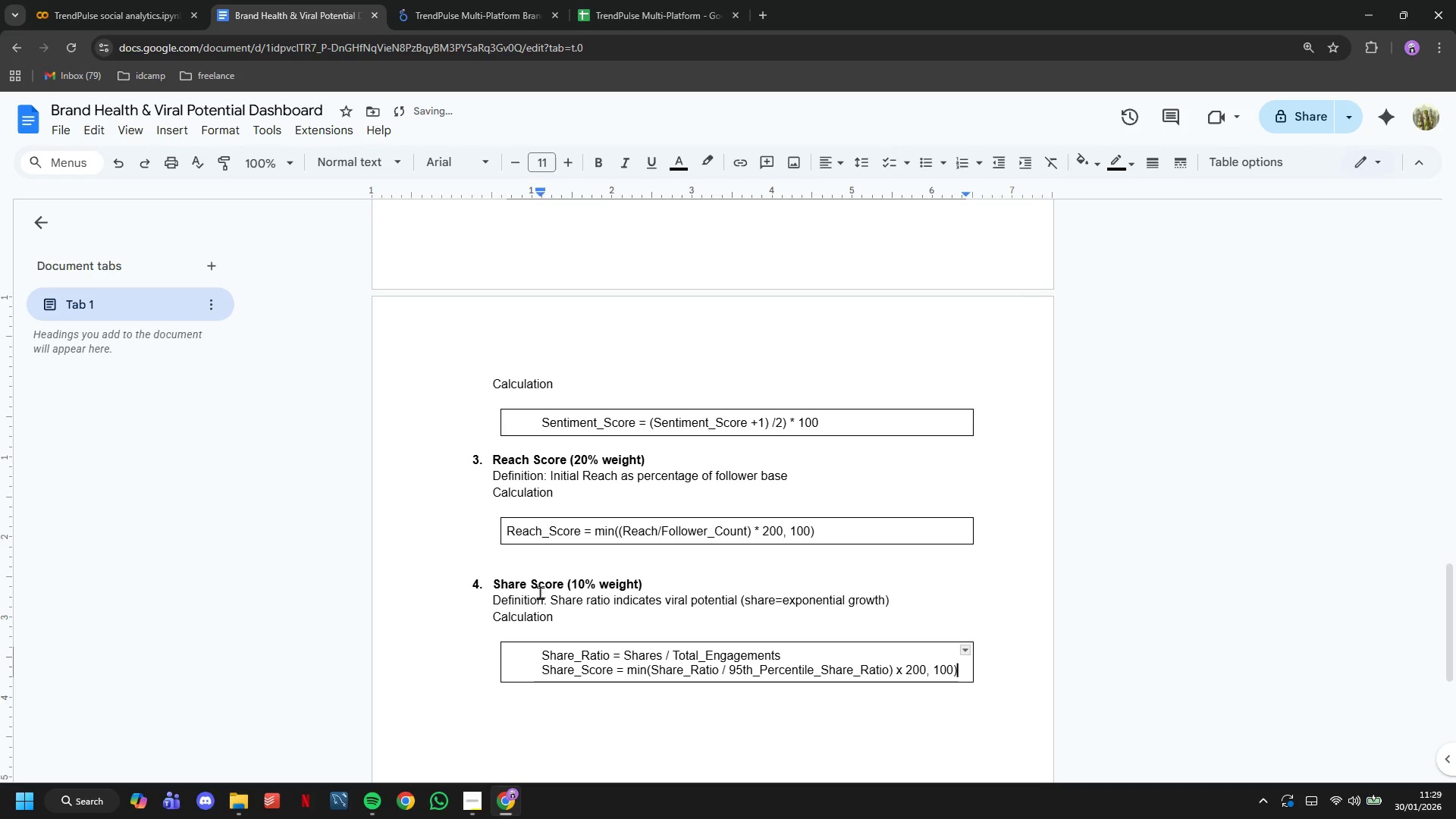 
scroll: coordinate [570, 507], scroll_direction: up, amount: 7.0
 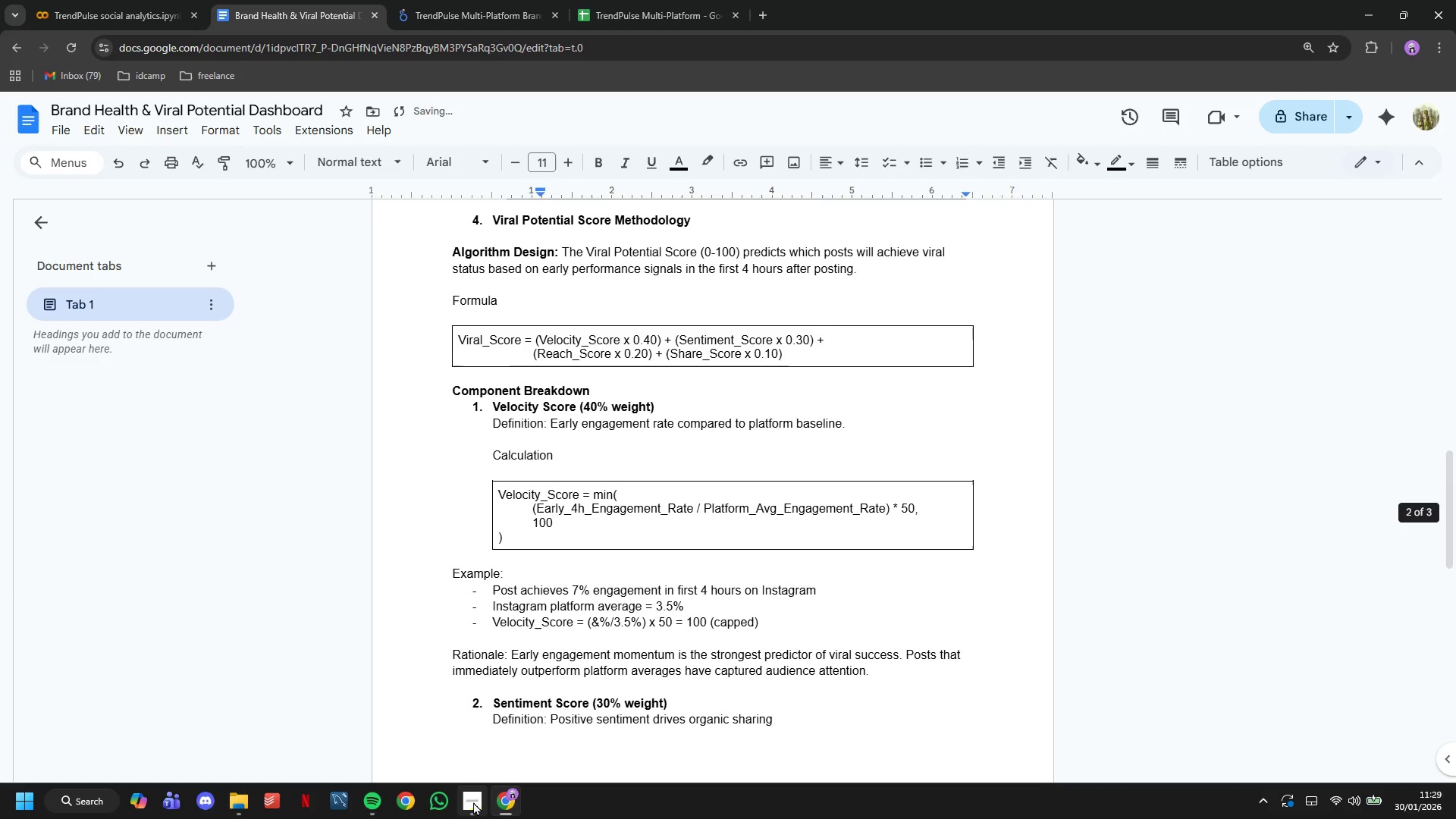 
left_click([471, 802])